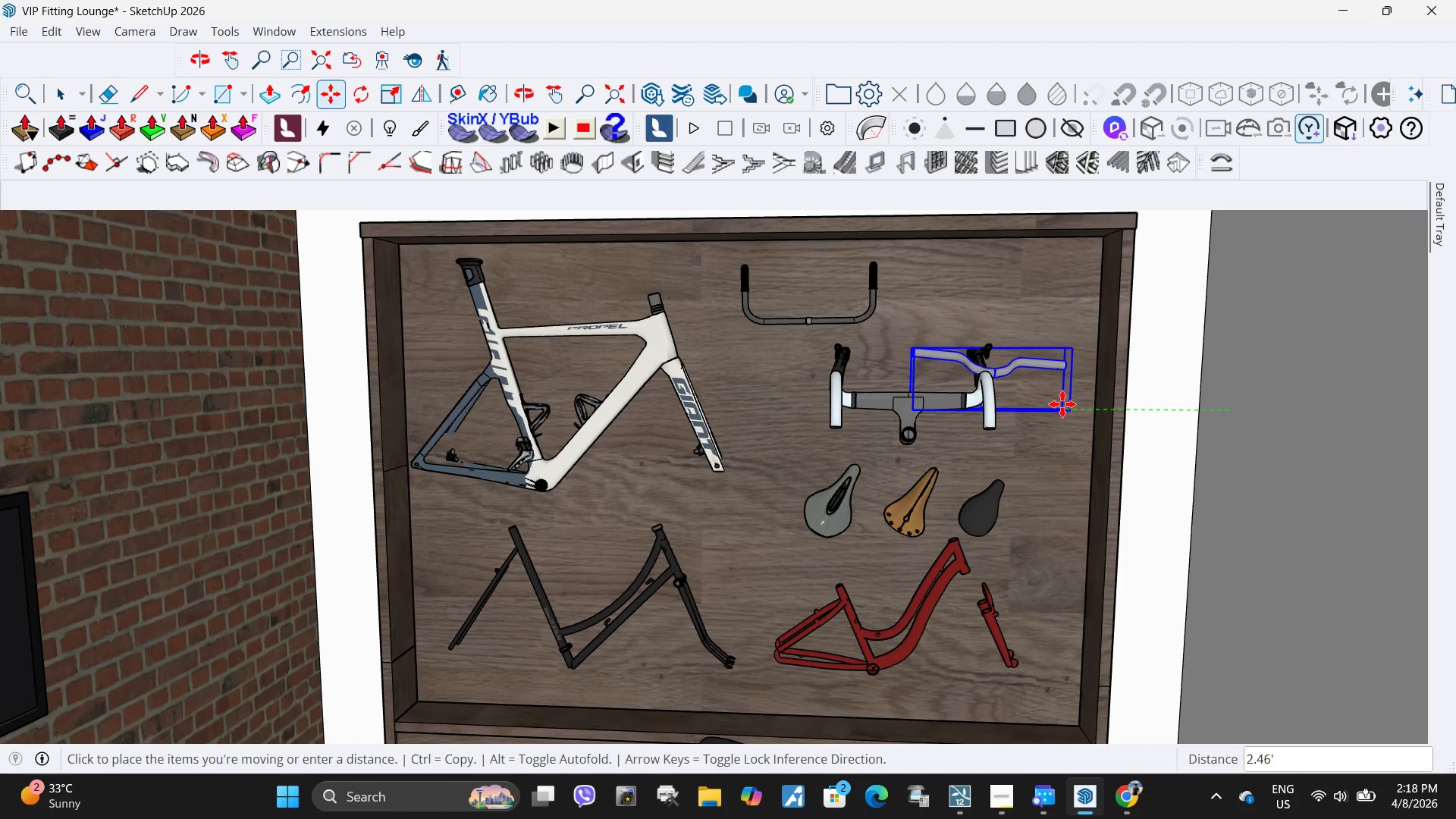 
left_click([1066, 404])
 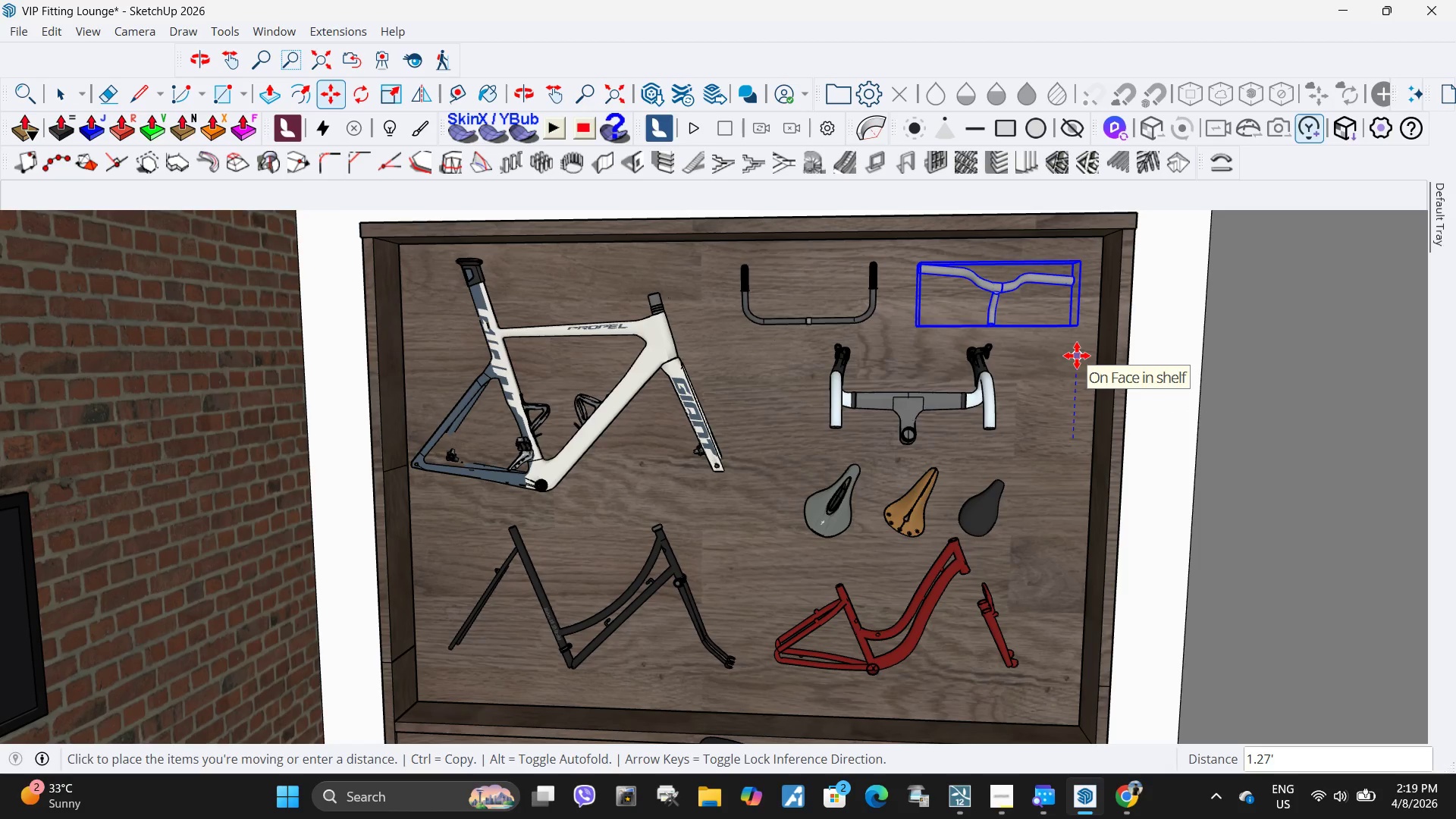 
left_click([1077, 353])
 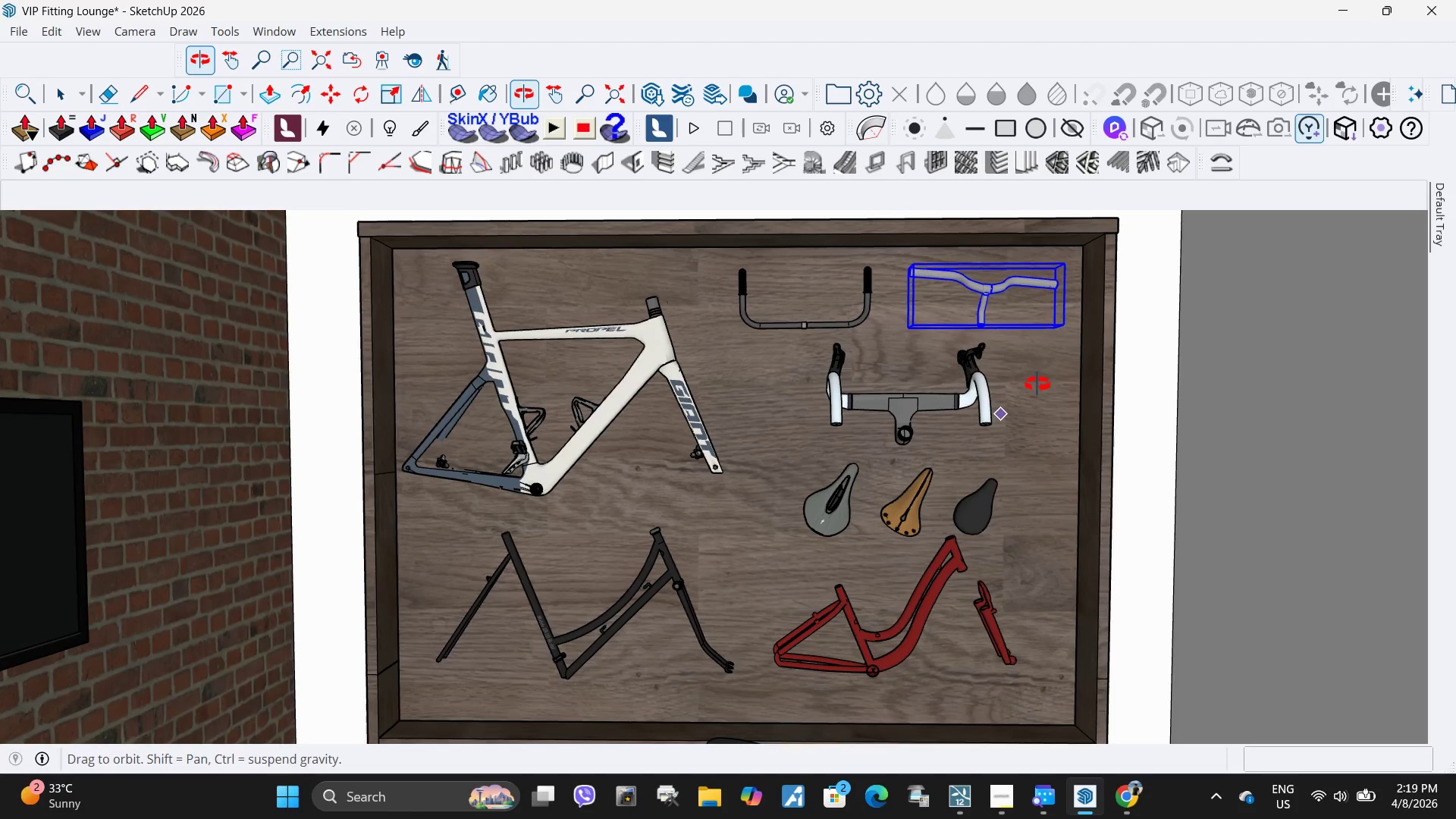 
key(Space)
 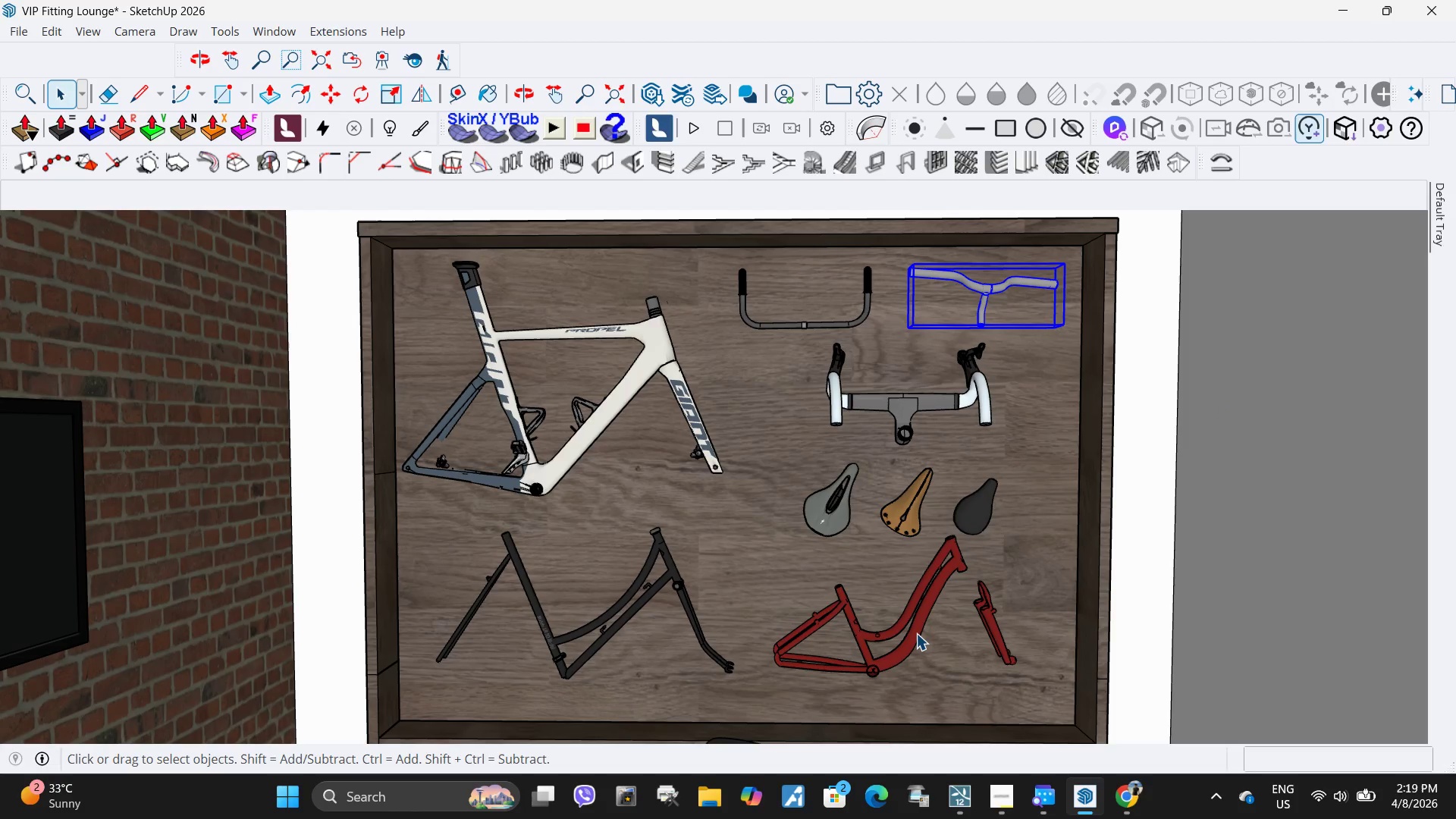 
left_click([916, 633])
 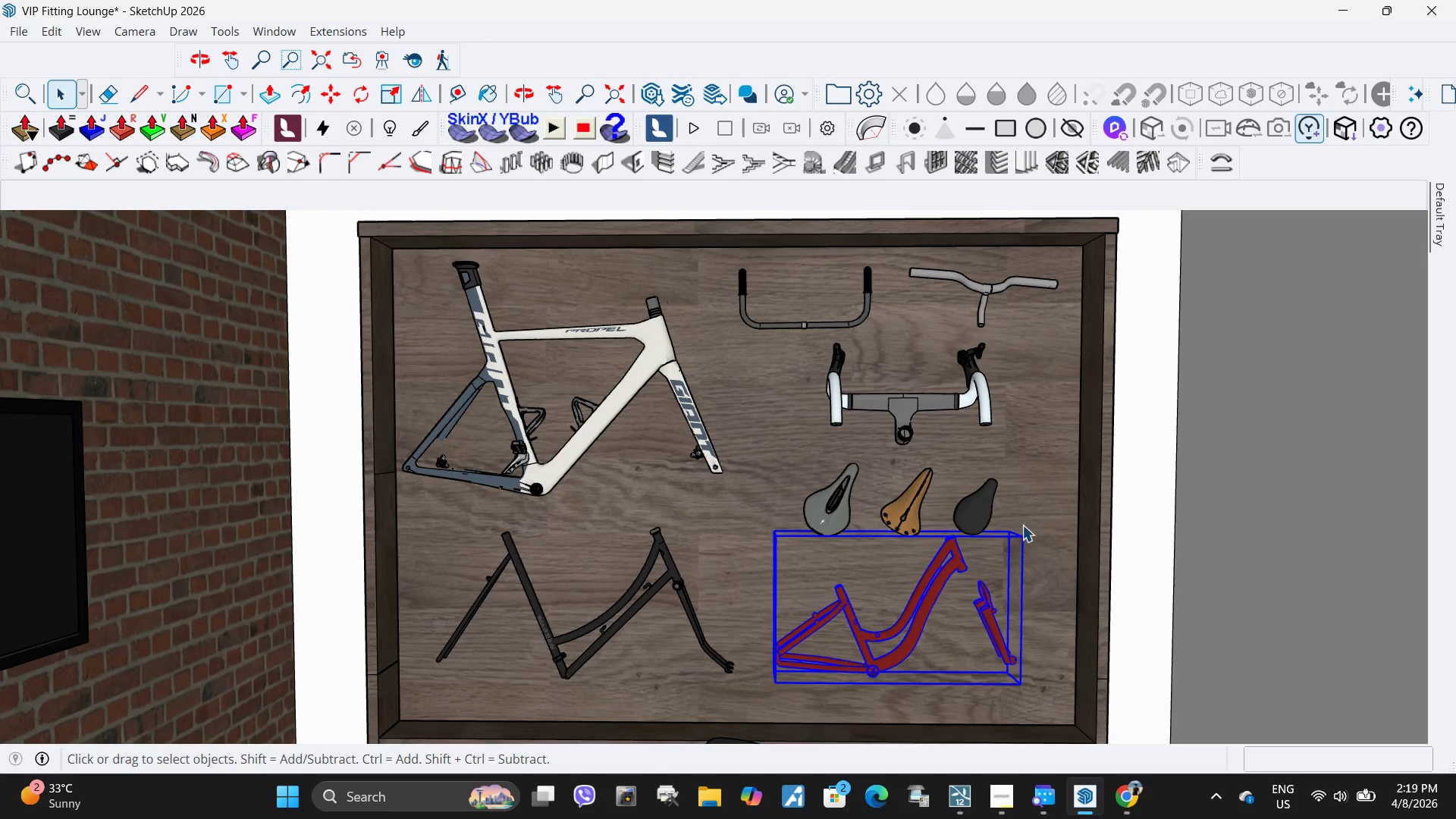 
key(M)
 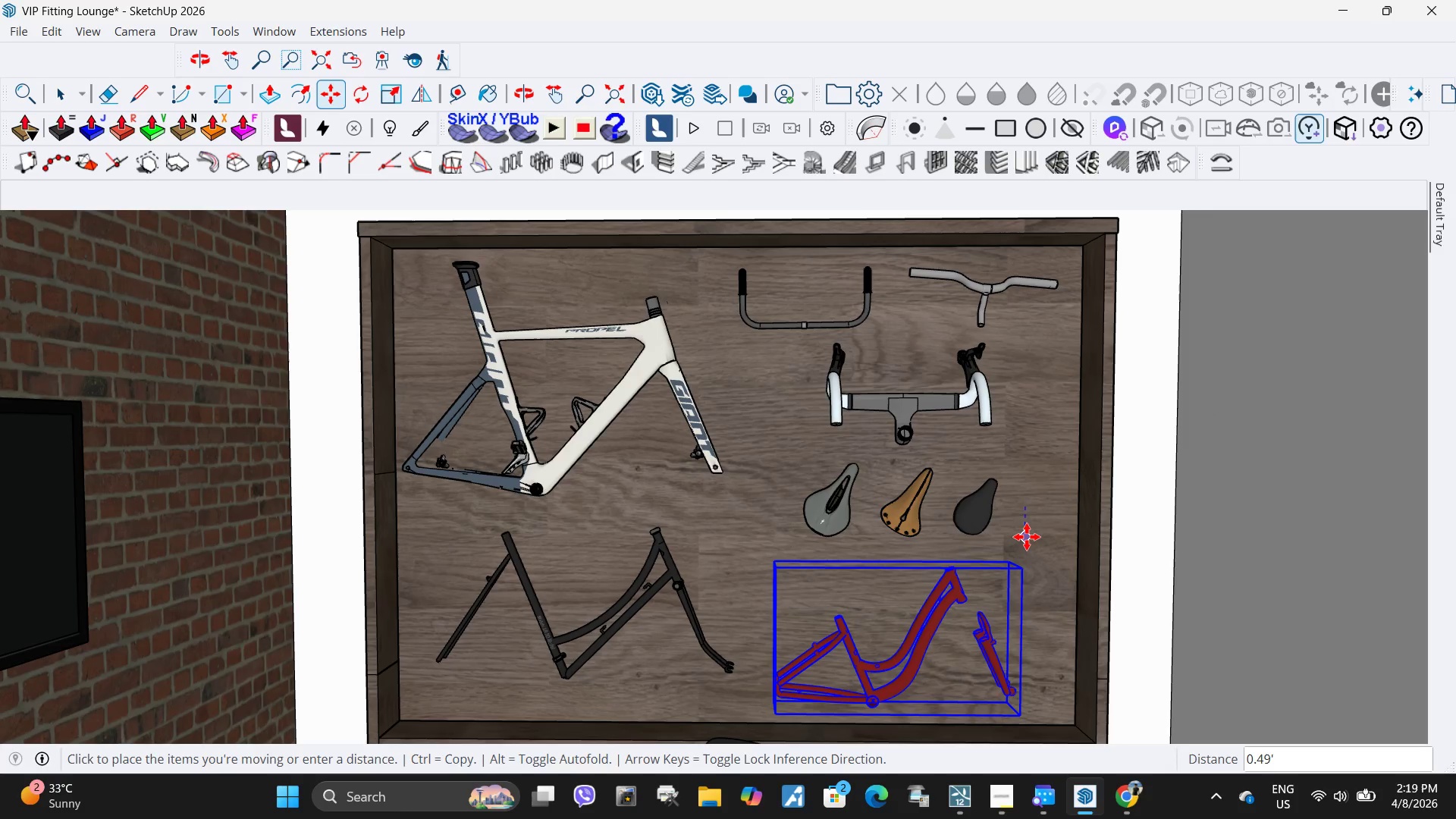 
left_click([1027, 537])
 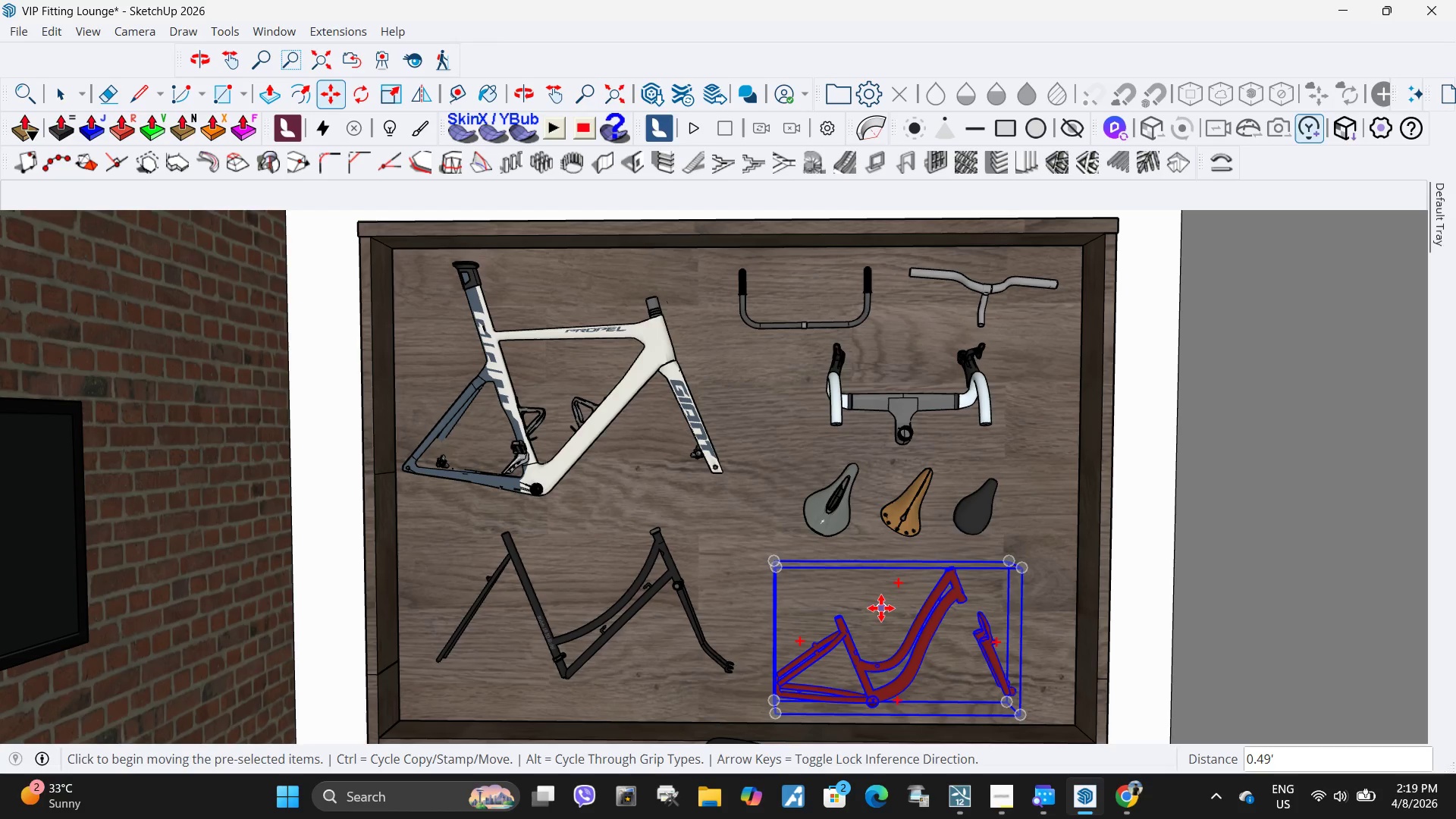 
key(Space)
 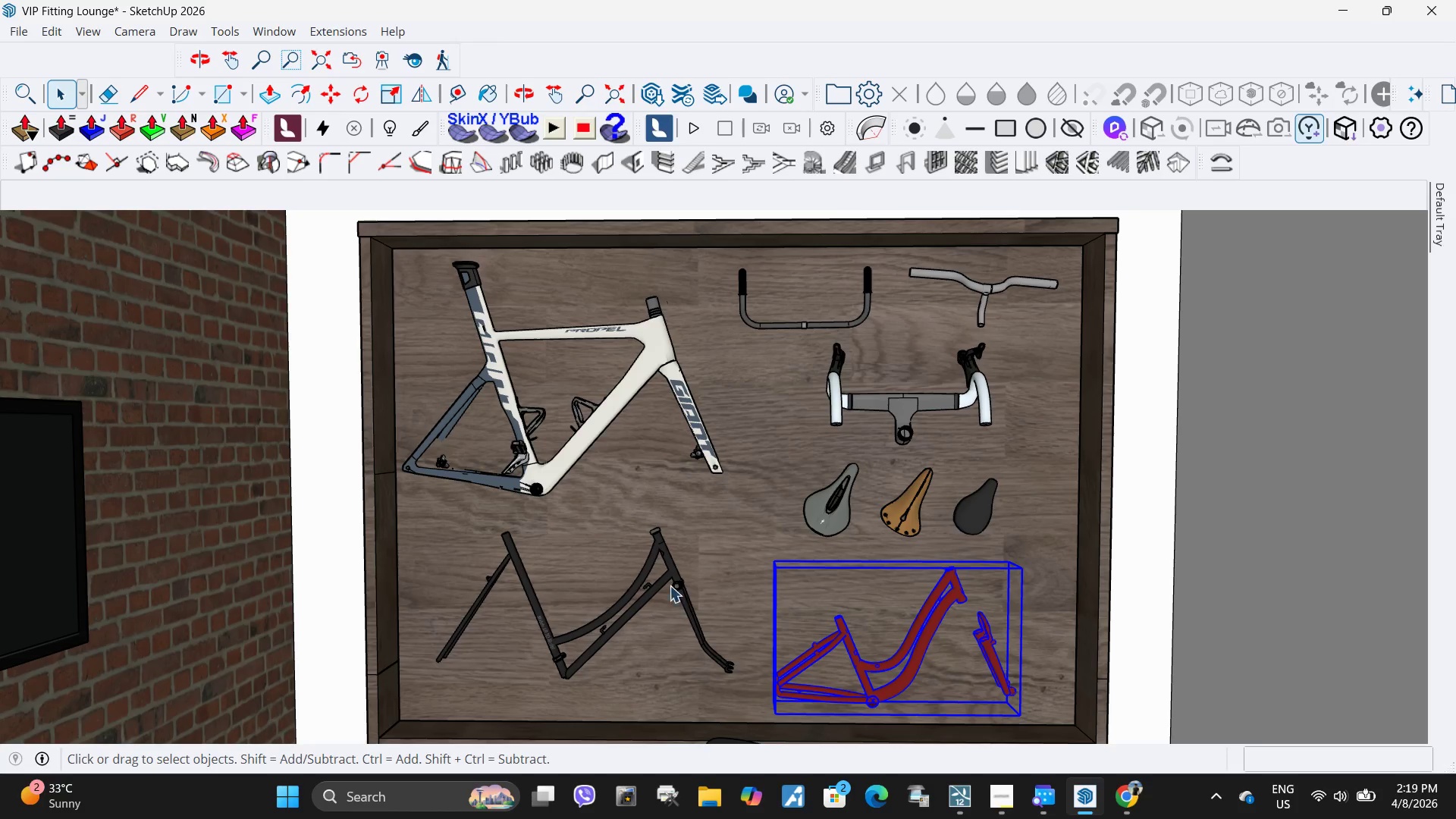 
left_click([664, 584])
 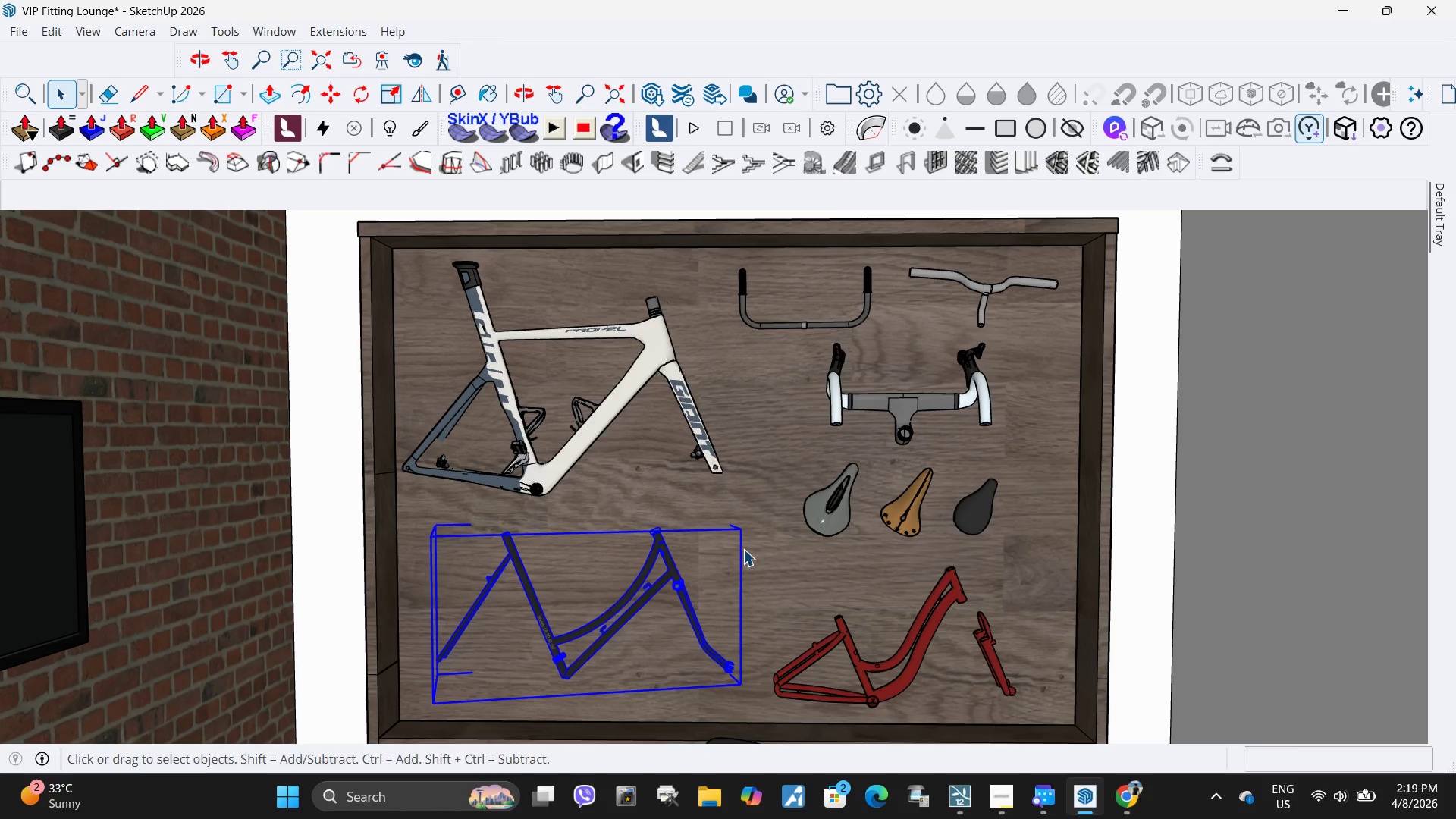 
key(M)
 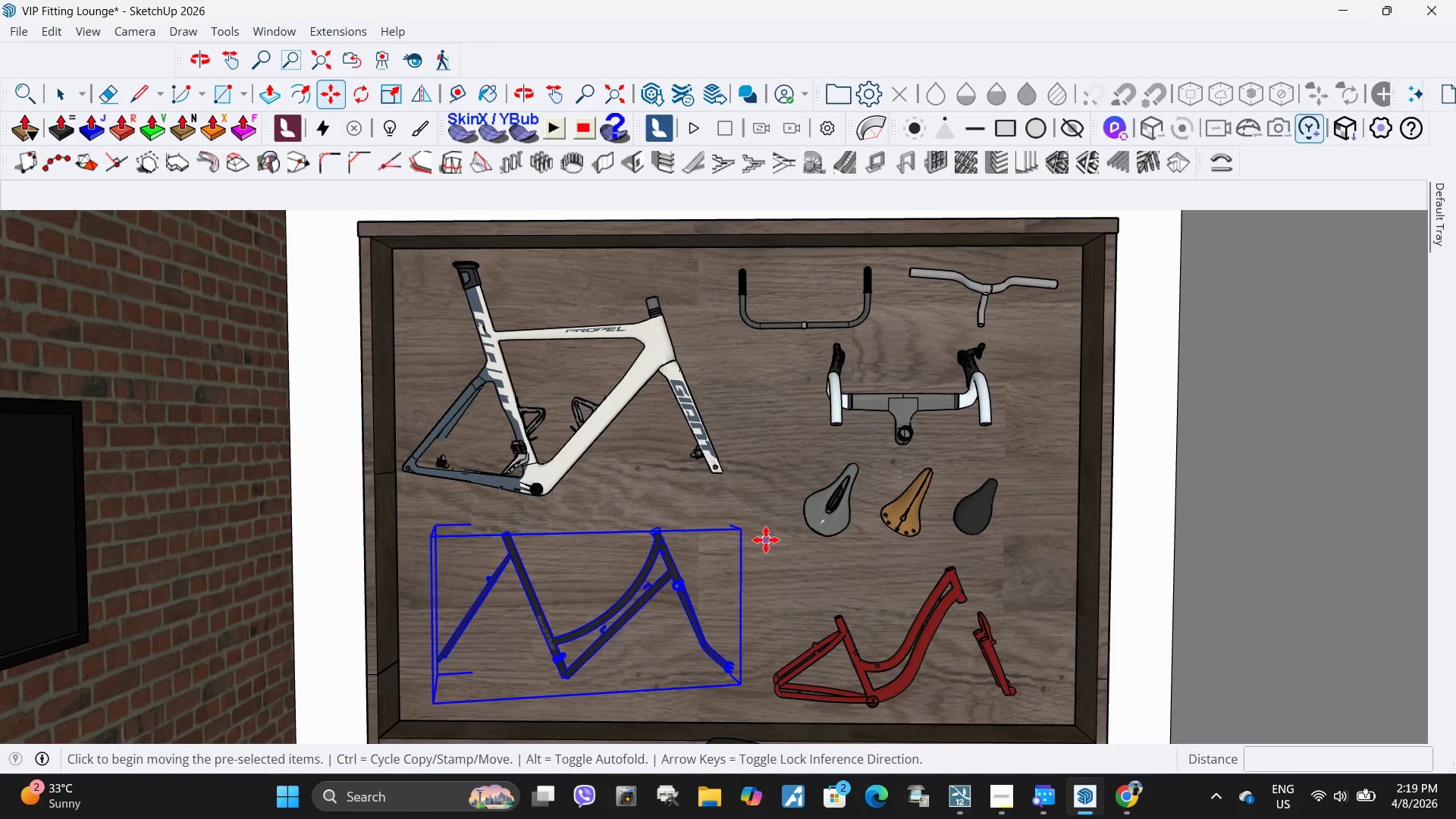 
left_click([766, 540])
 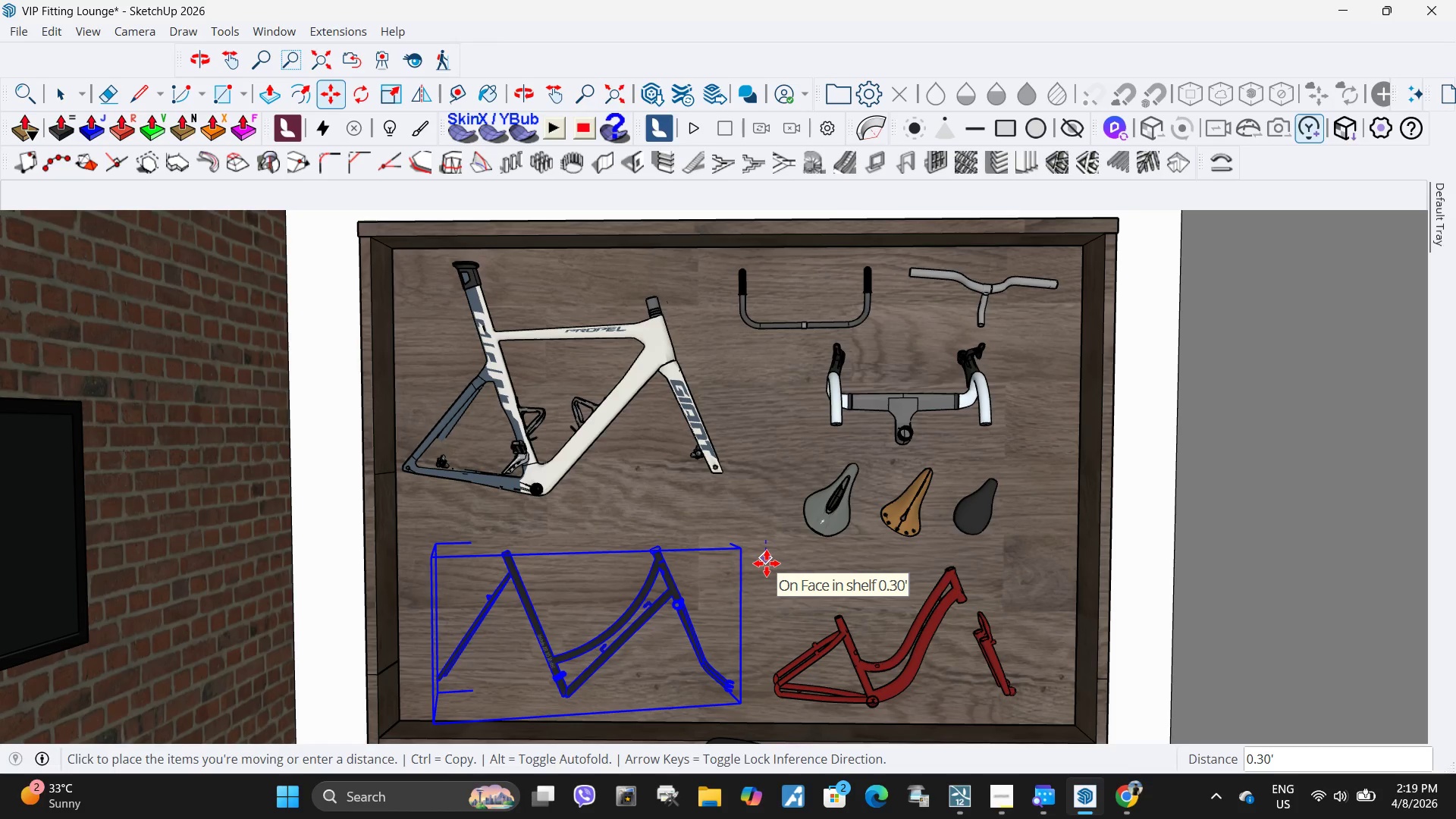 
left_click([767, 563])
 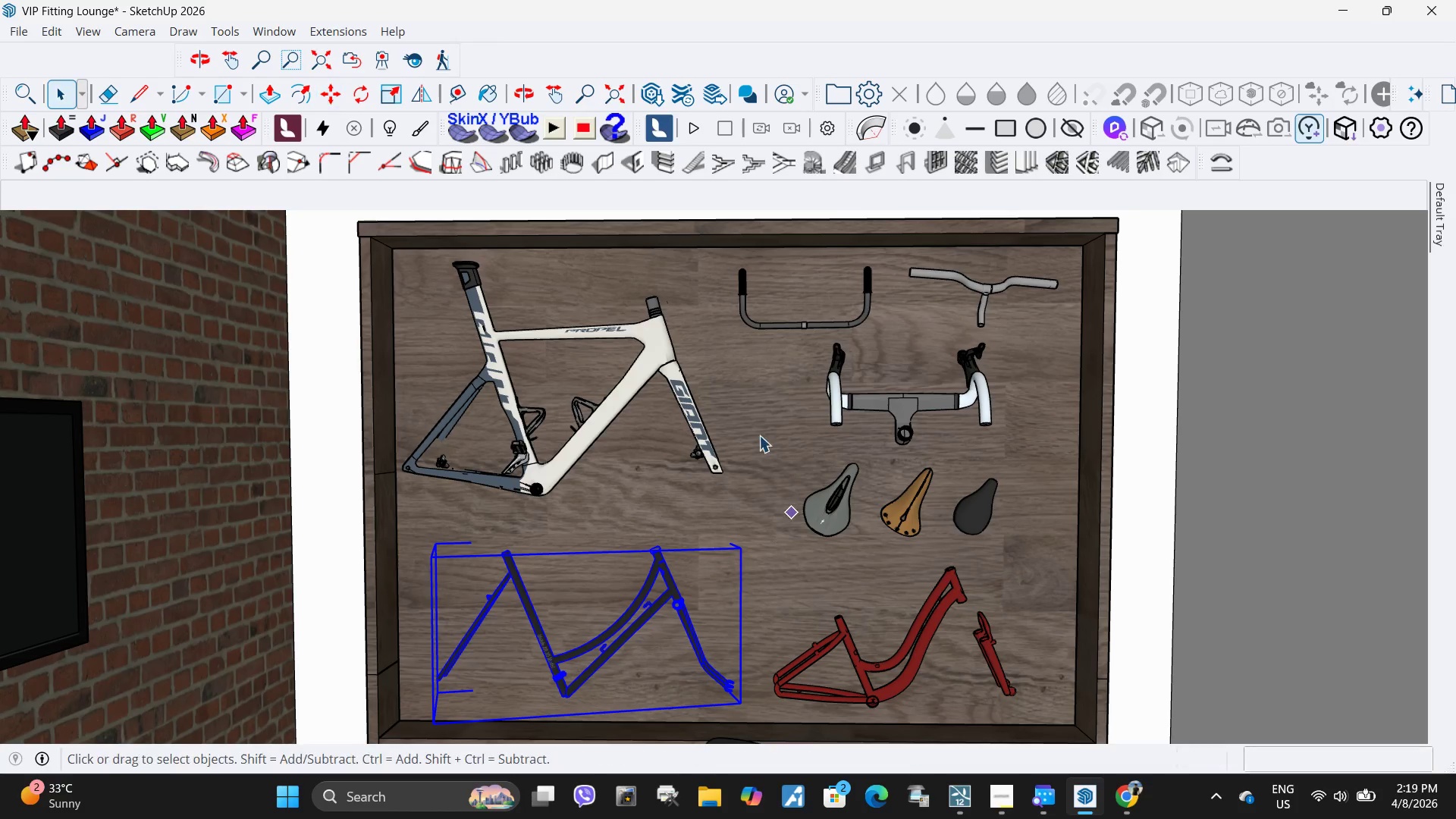 
key(Space)
 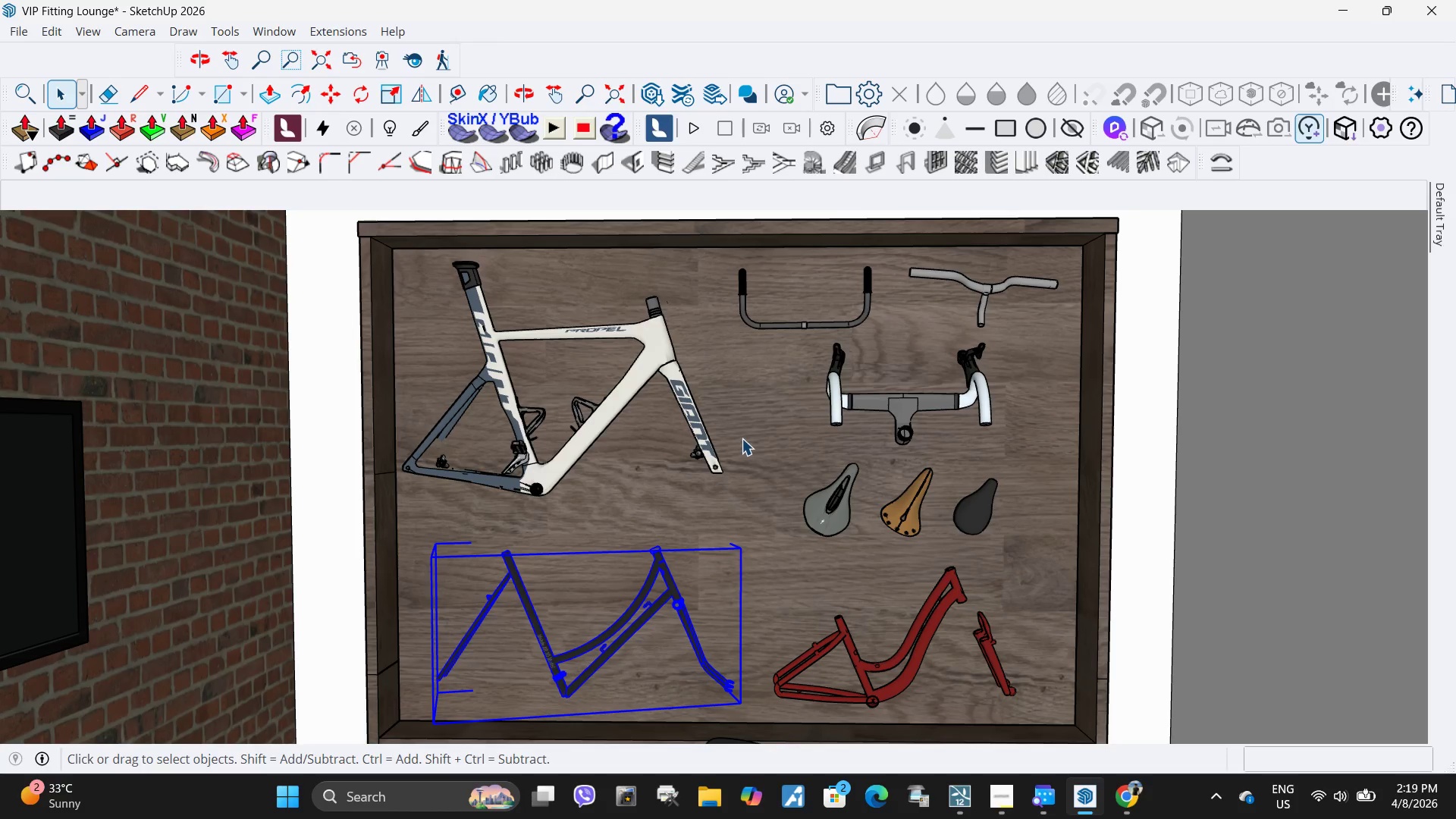 
key(Escape)
 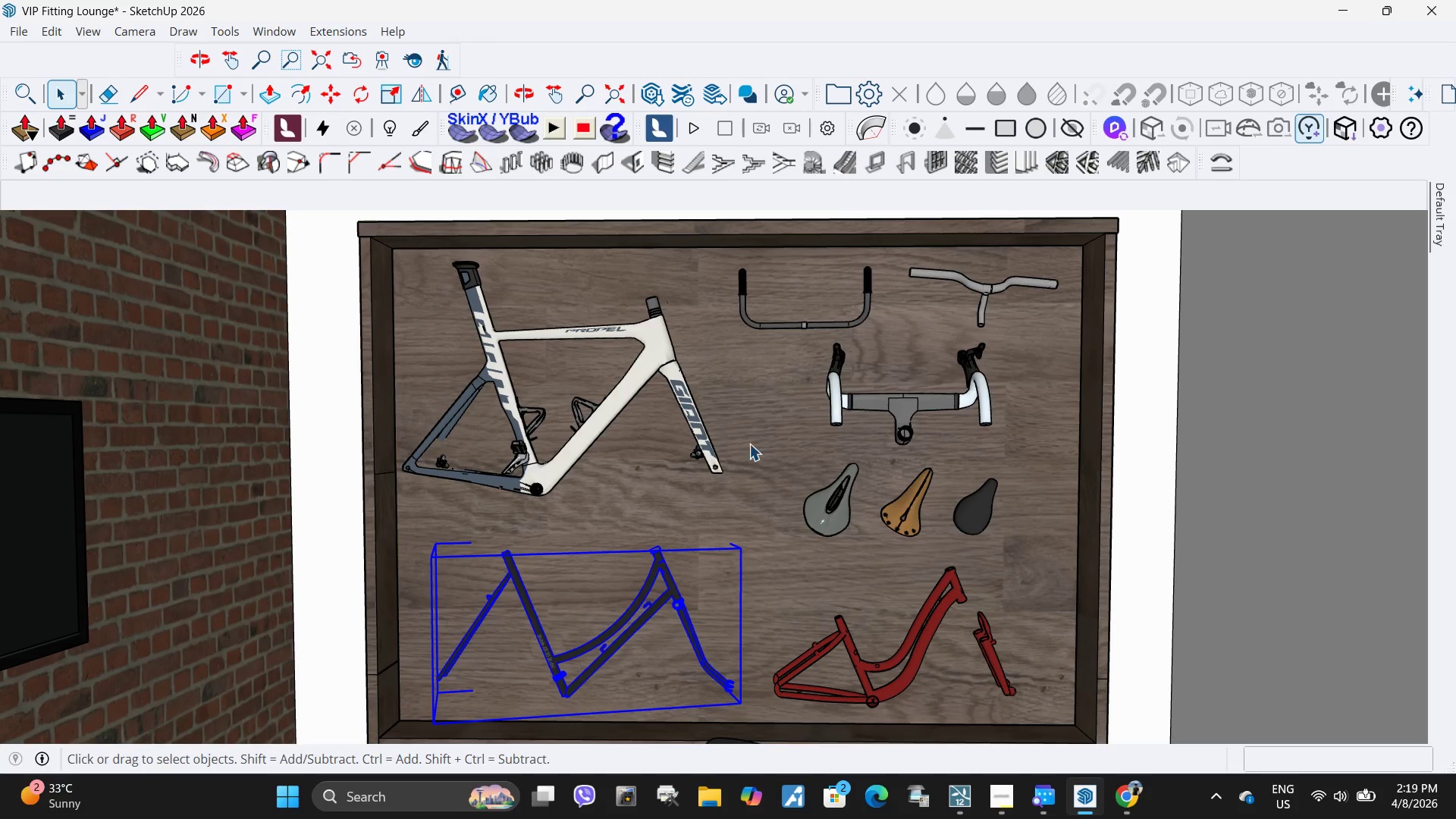 
left_click([752, 444])
 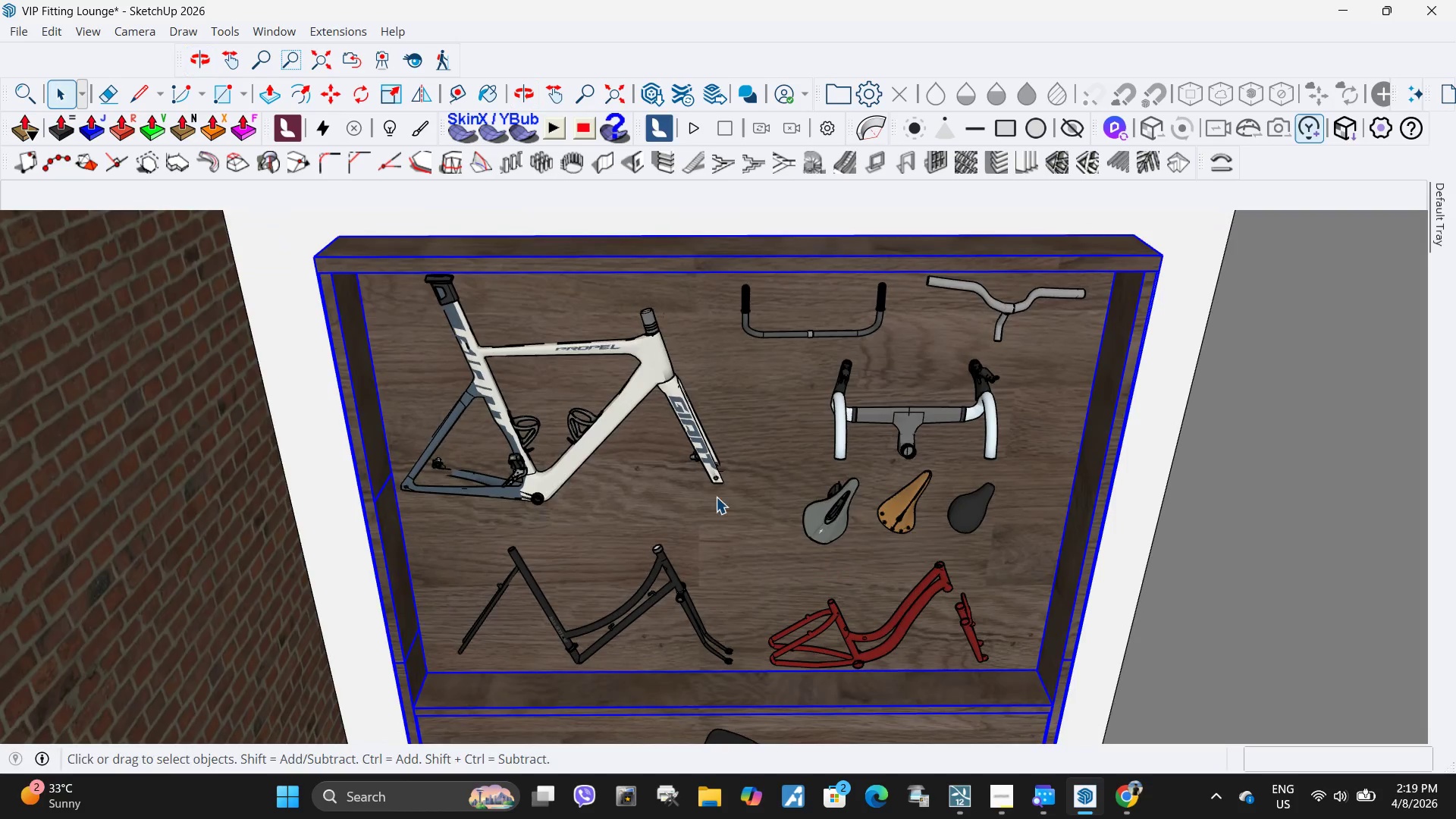 
left_click([579, 453])
 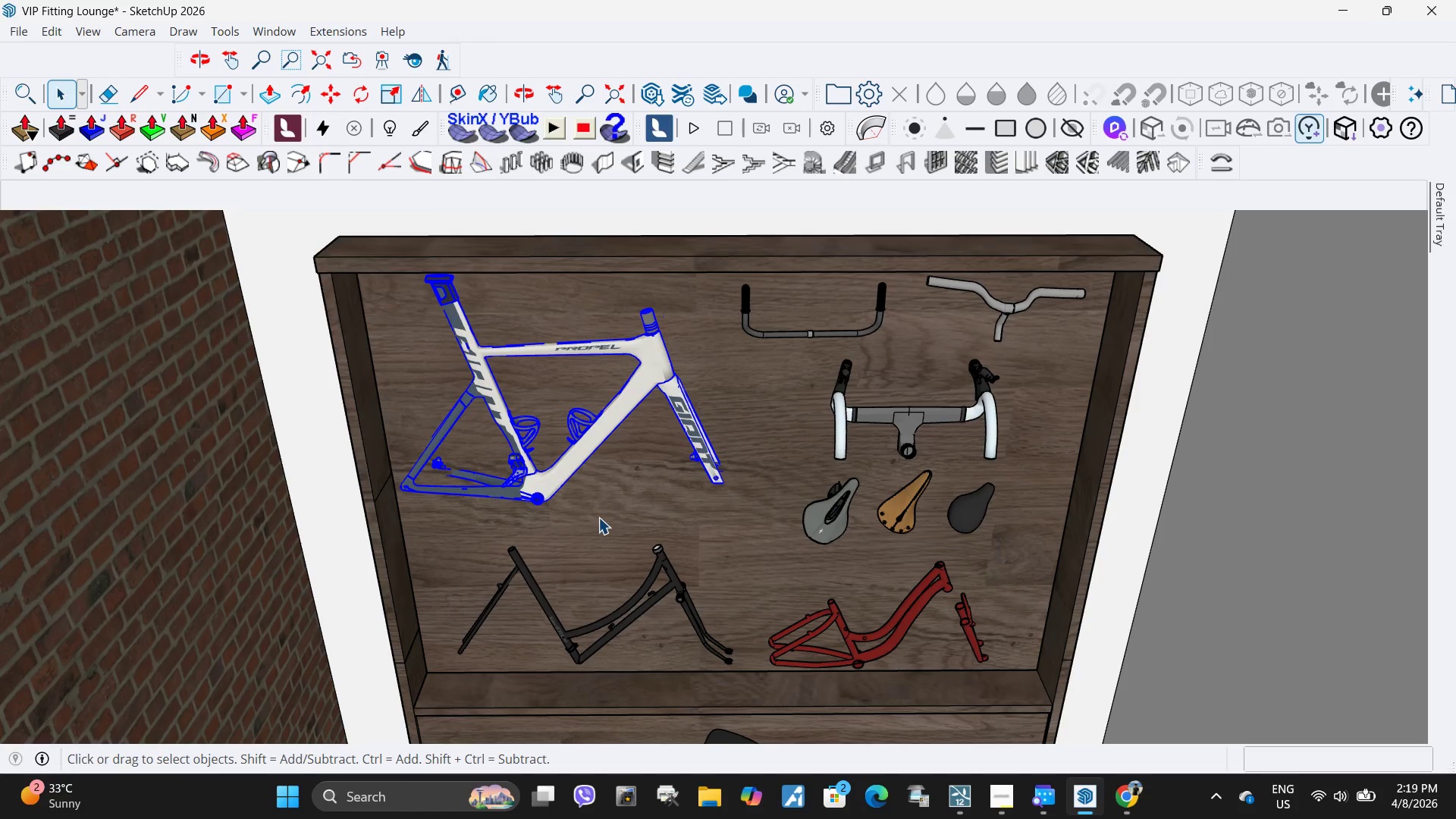 
key(M)
 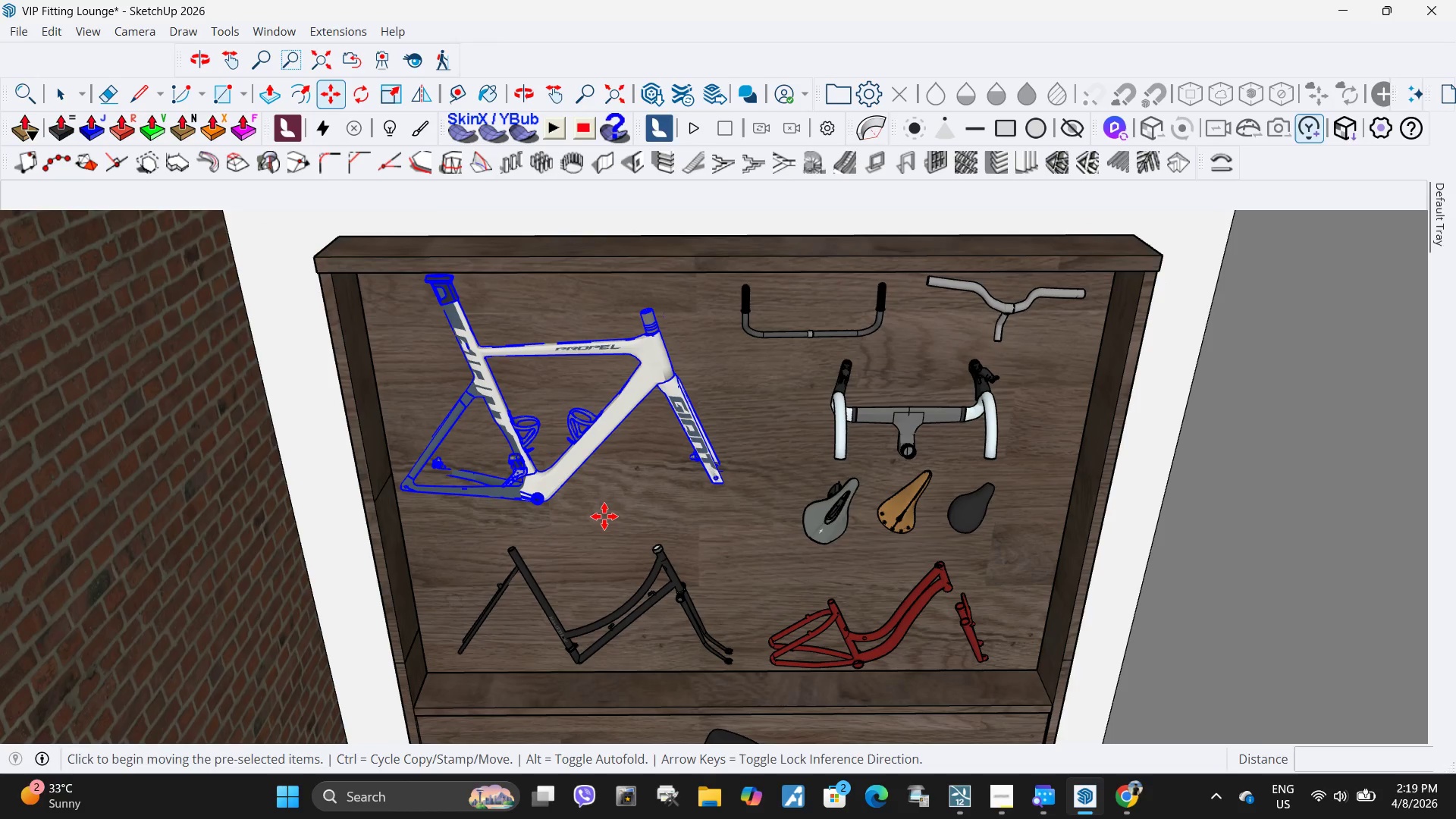 
left_click([598, 516])
 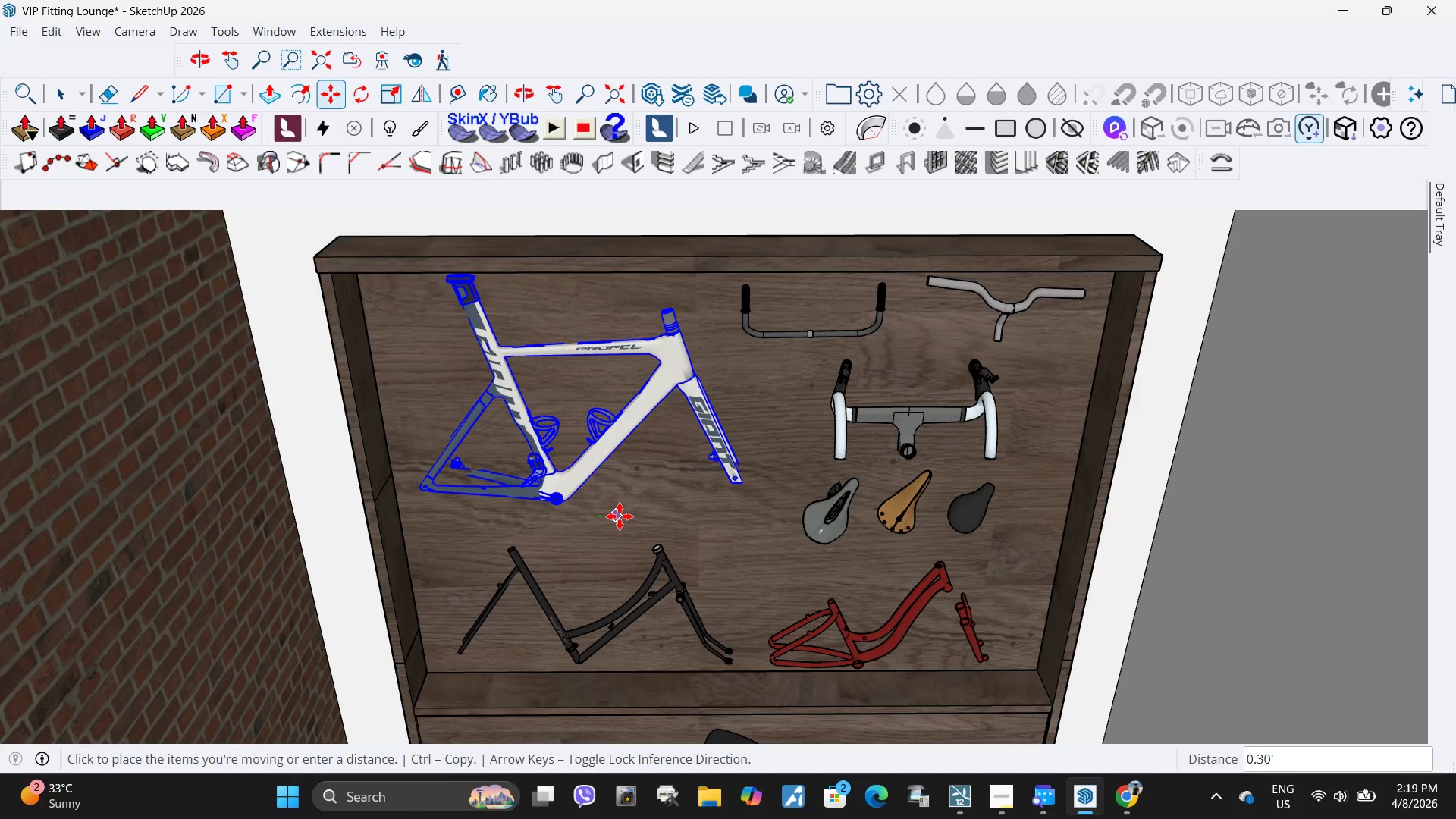 
left_click([620, 516])
 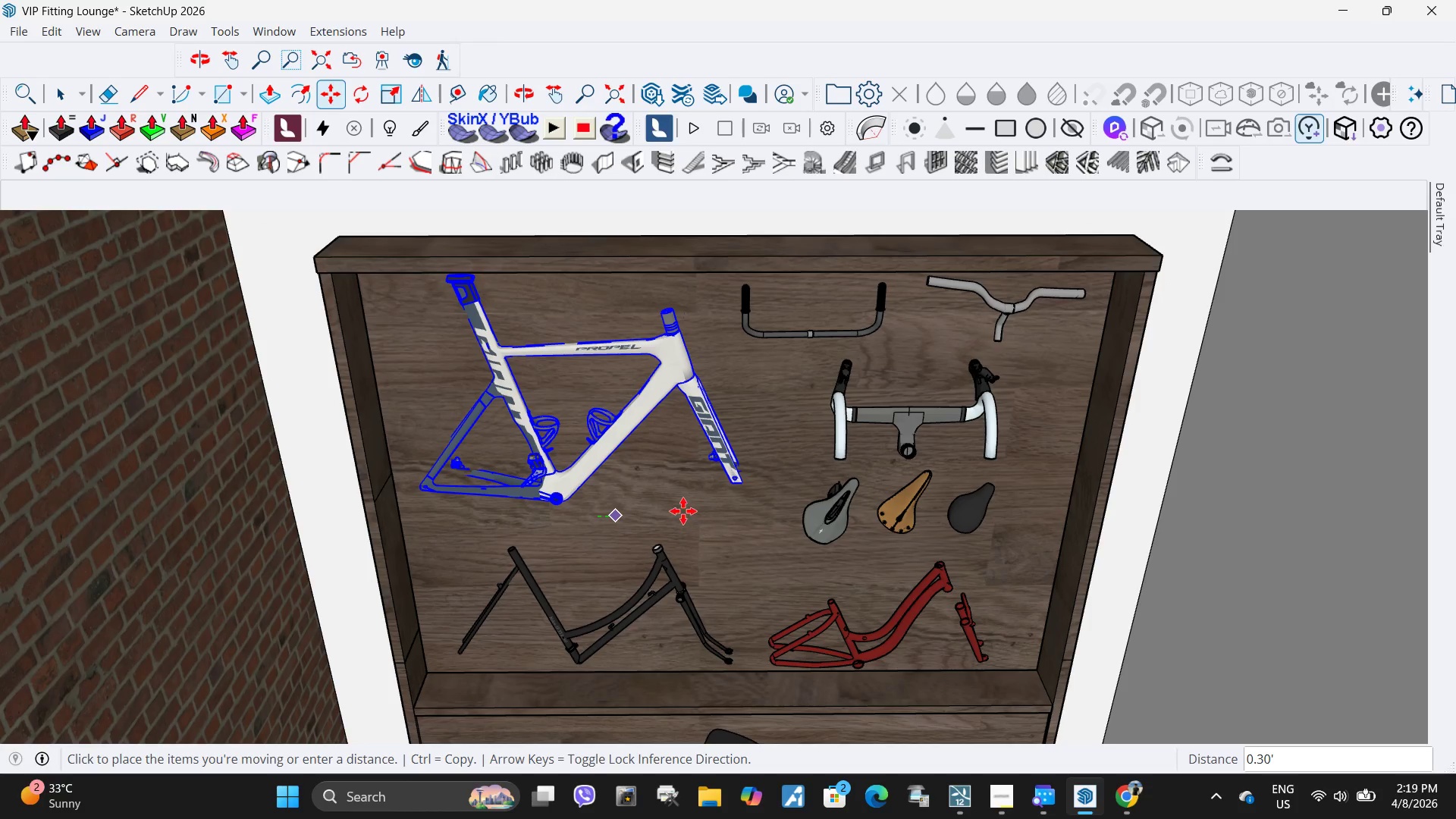 
key(Space)
 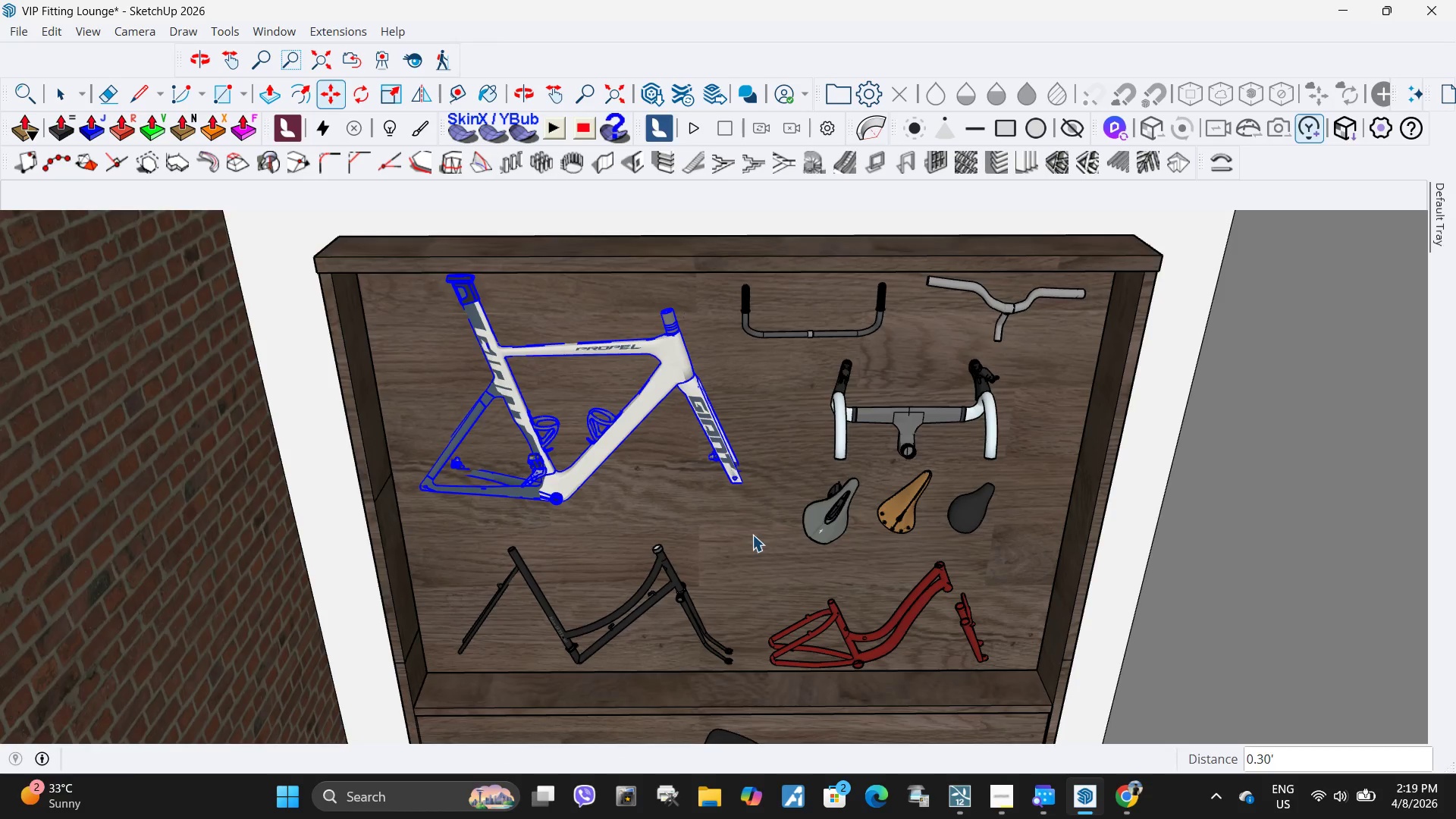 
left_click([752, 535])
 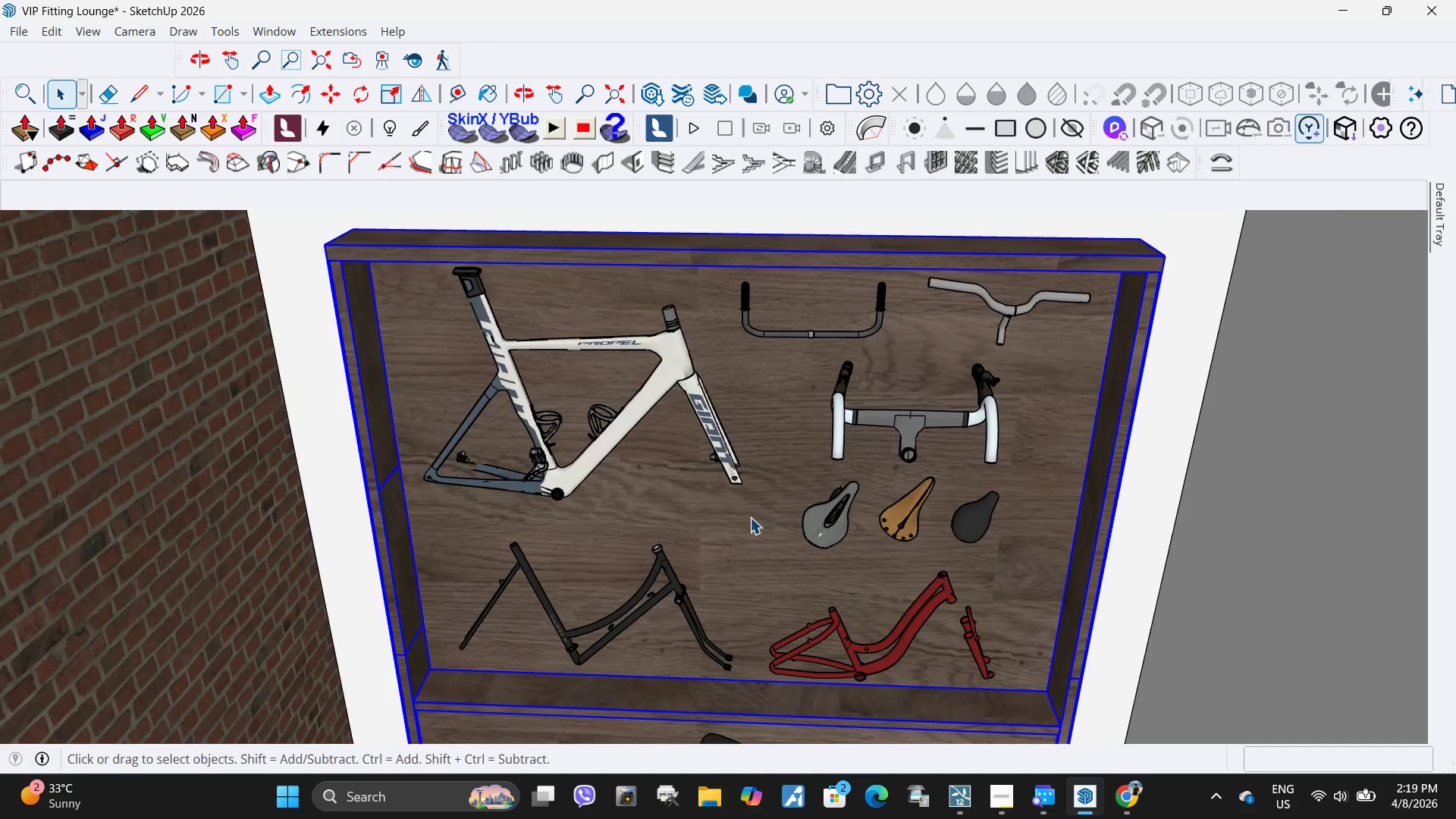 
key(Escape)
 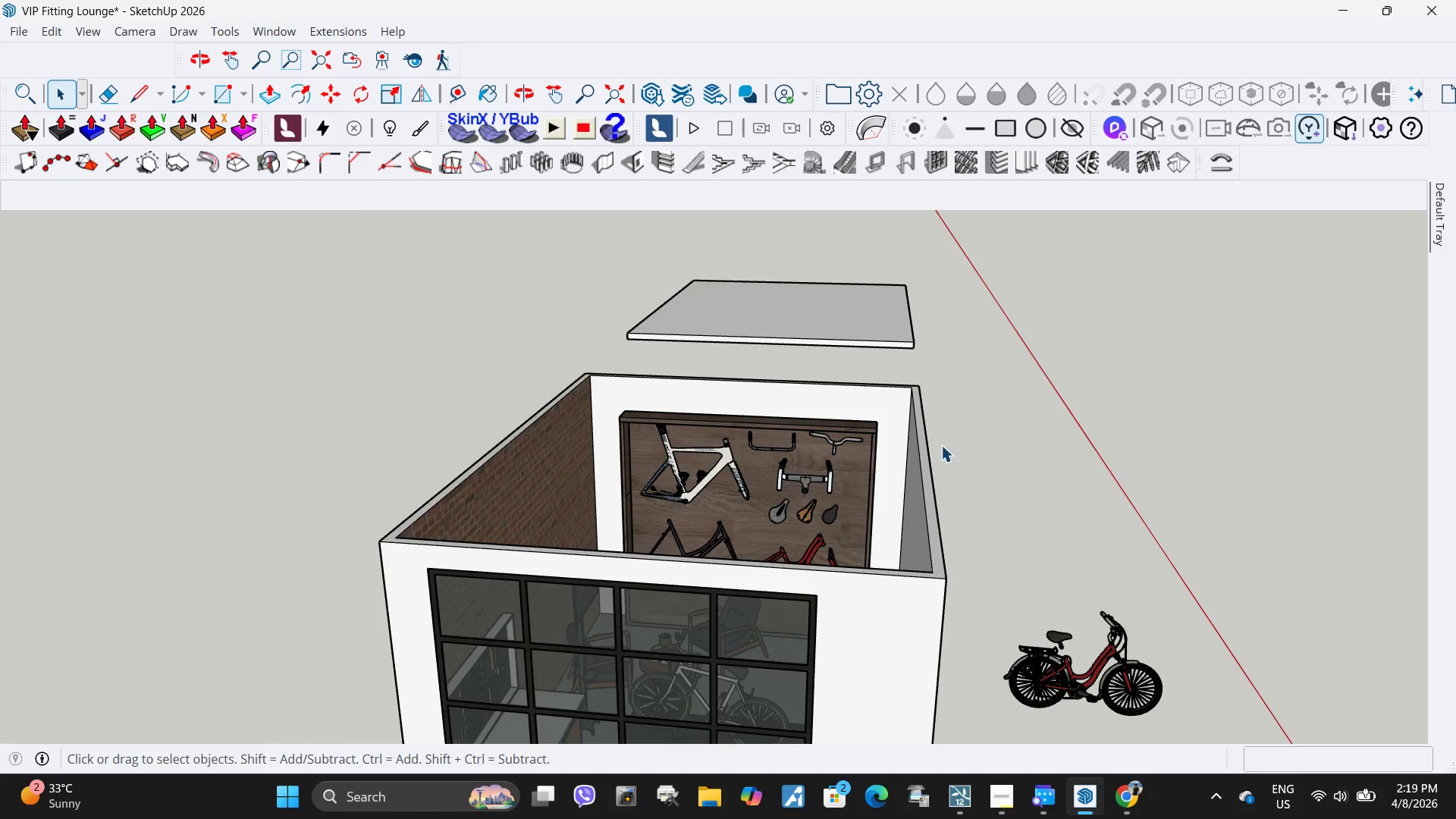 
scroll: coordinate [912, 441], scroll_direction: down, amount: 15.0
 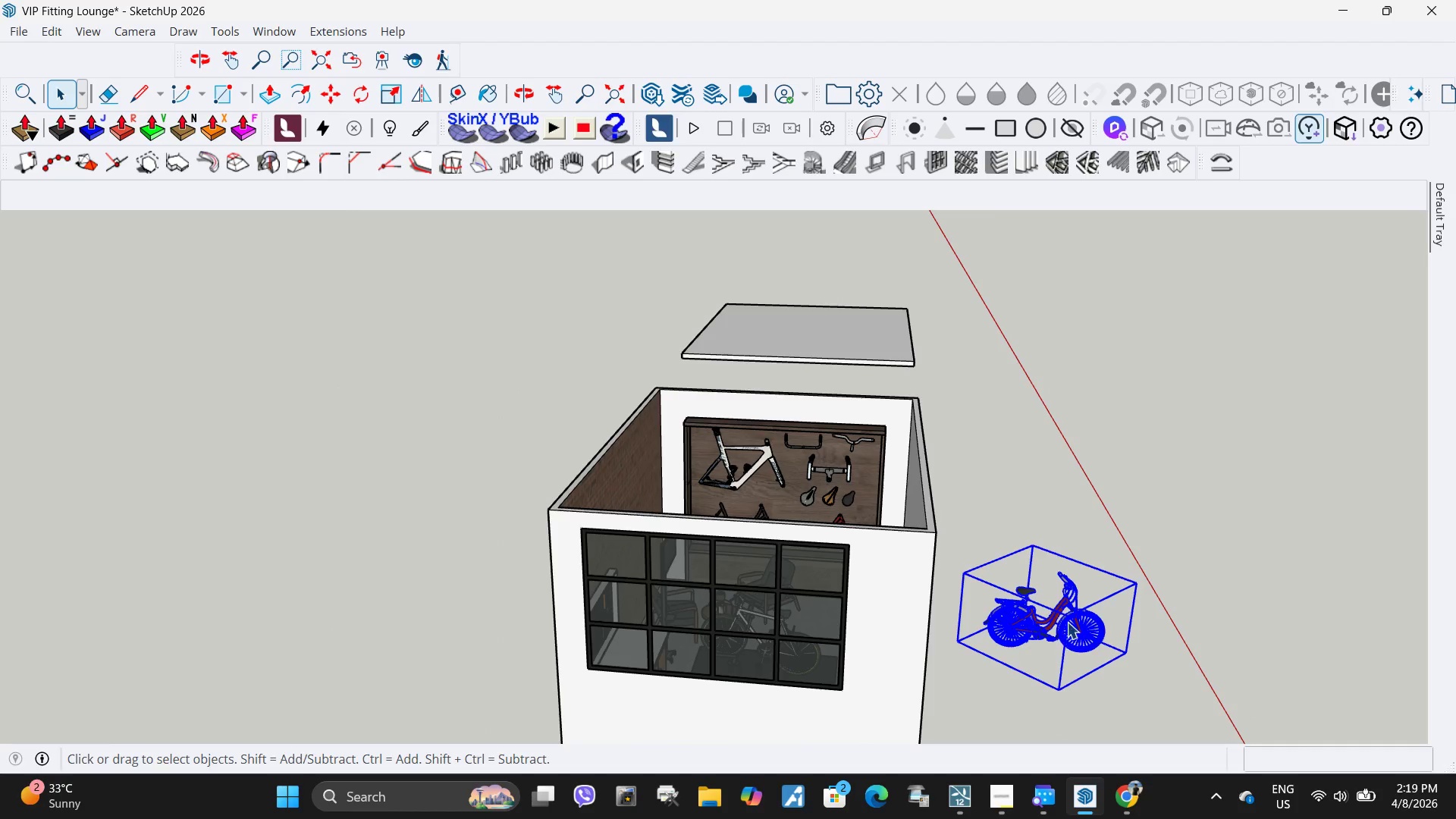 
key(Delete)
 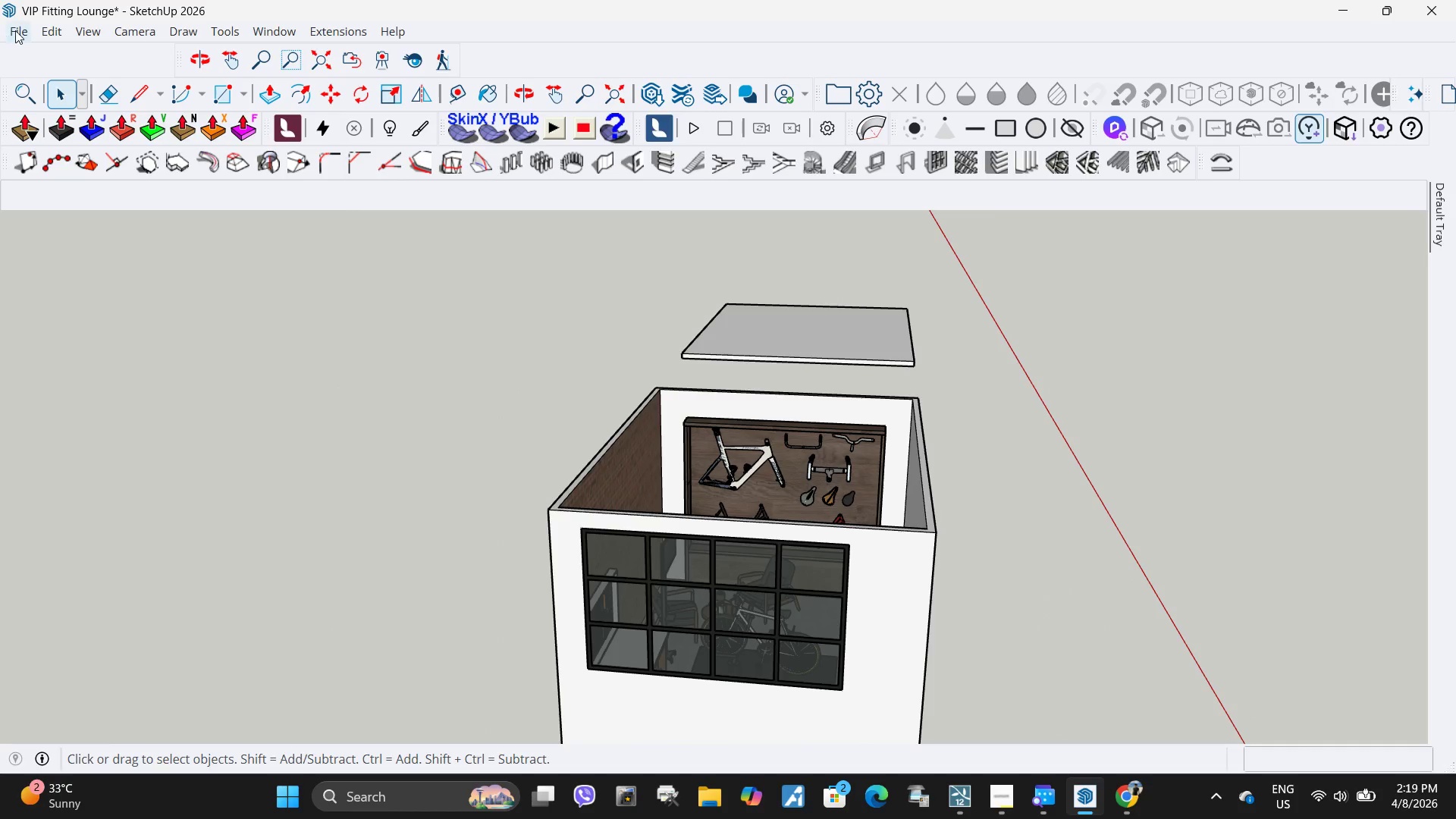 
left_click([18, 30])
 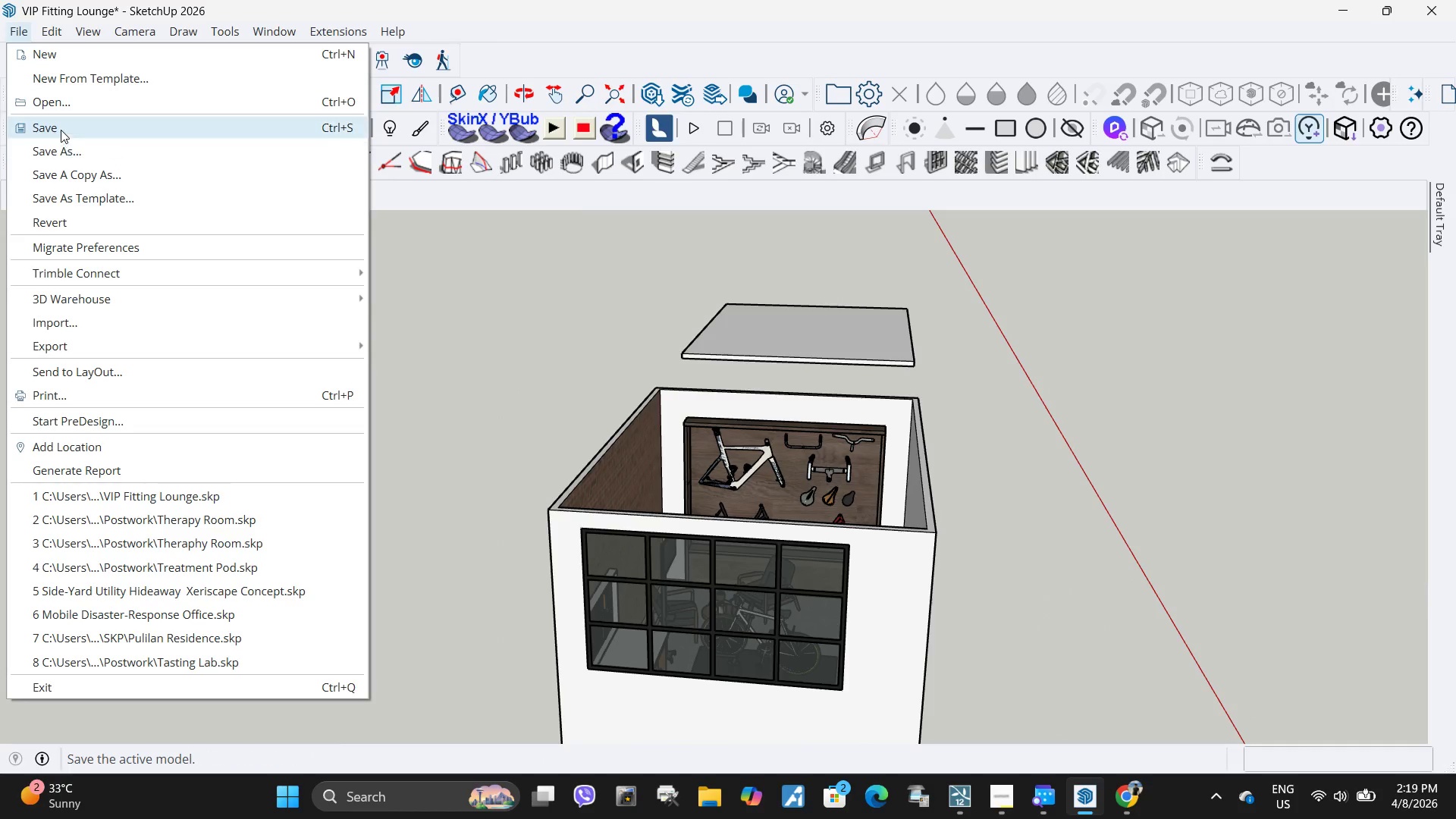 
left_click([61, 130])
 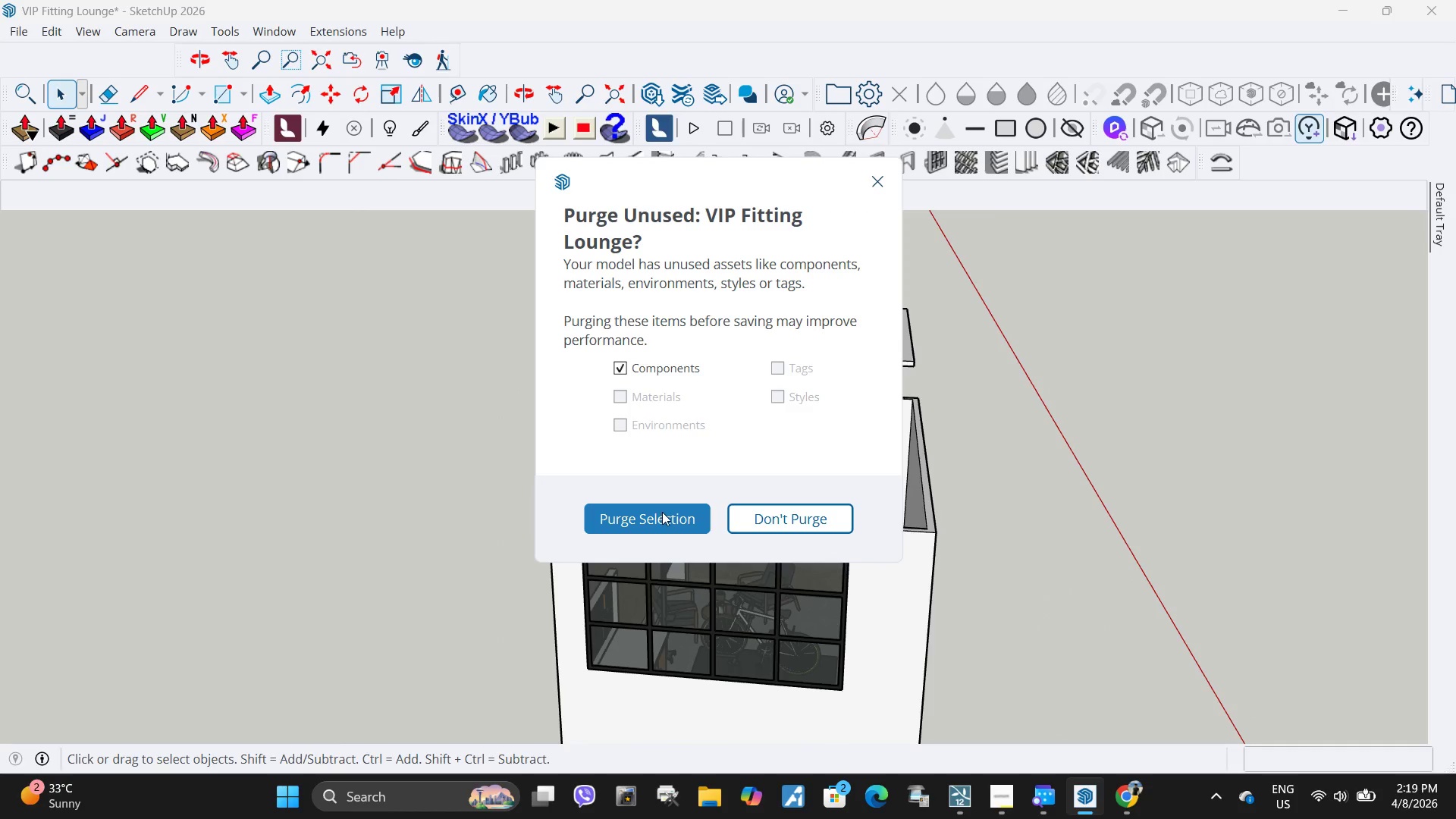 
left_click([666, 514])
 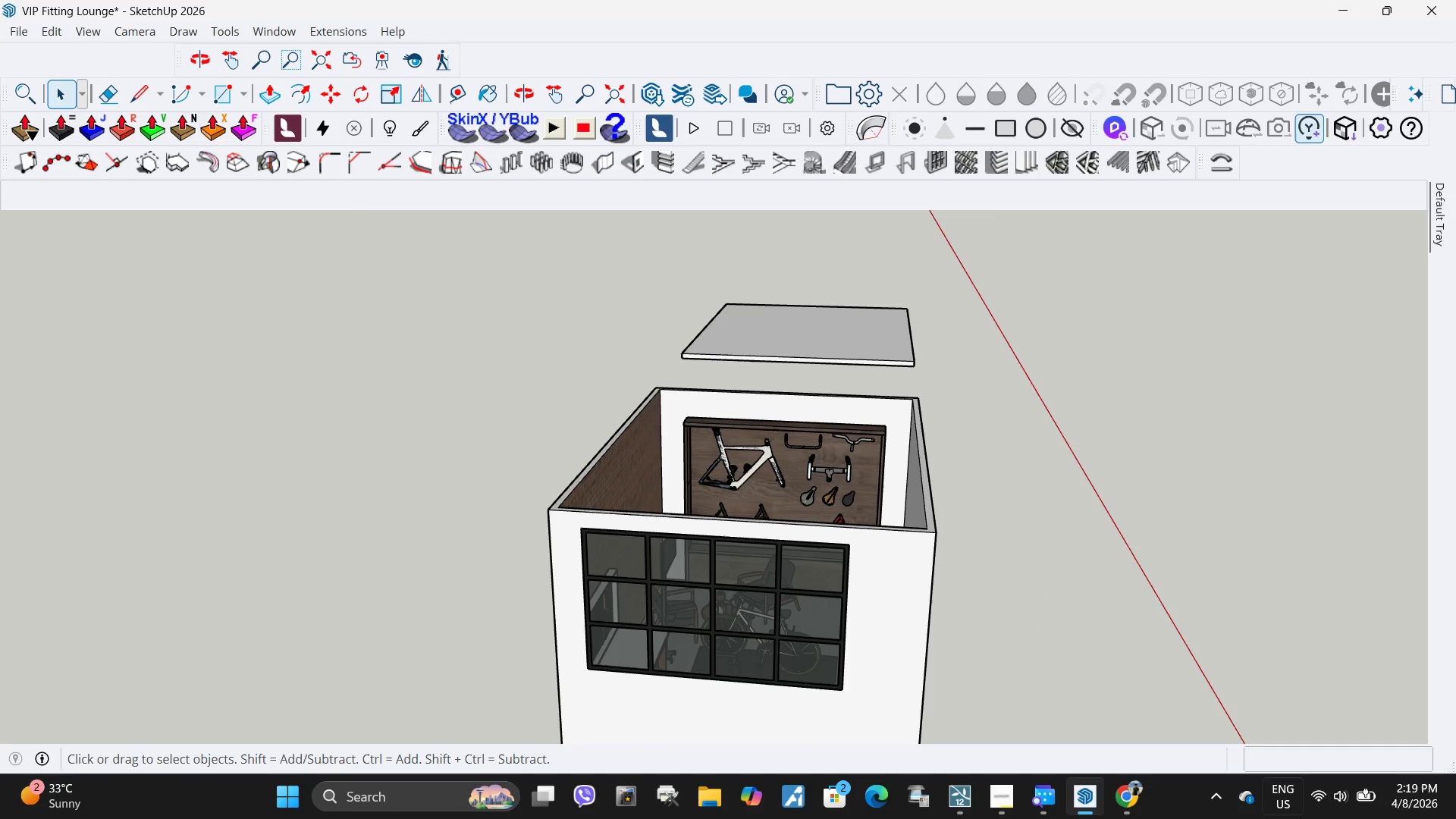 
mouse_move([1318, 849])
 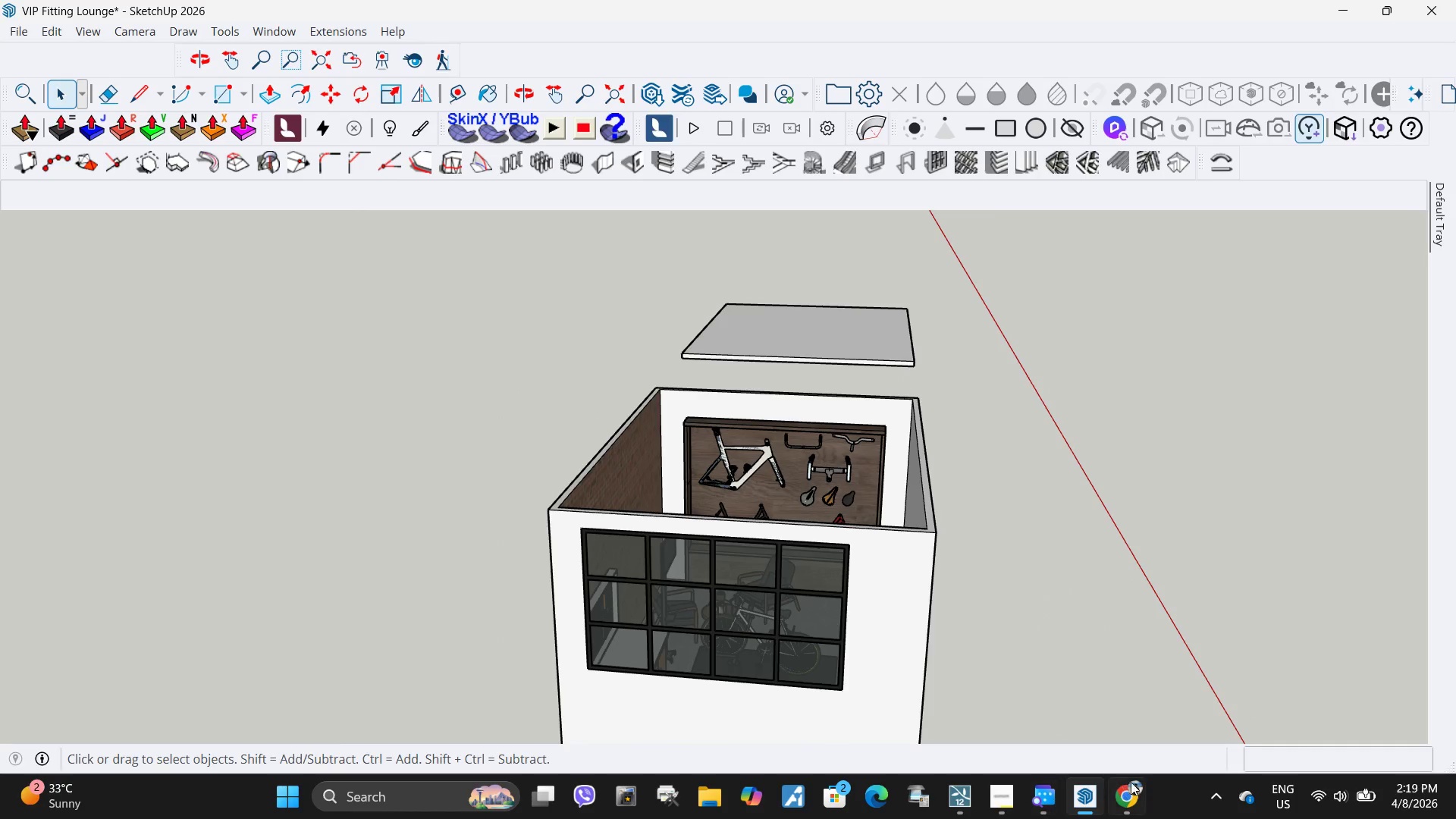 
left_click([1131, 791])
 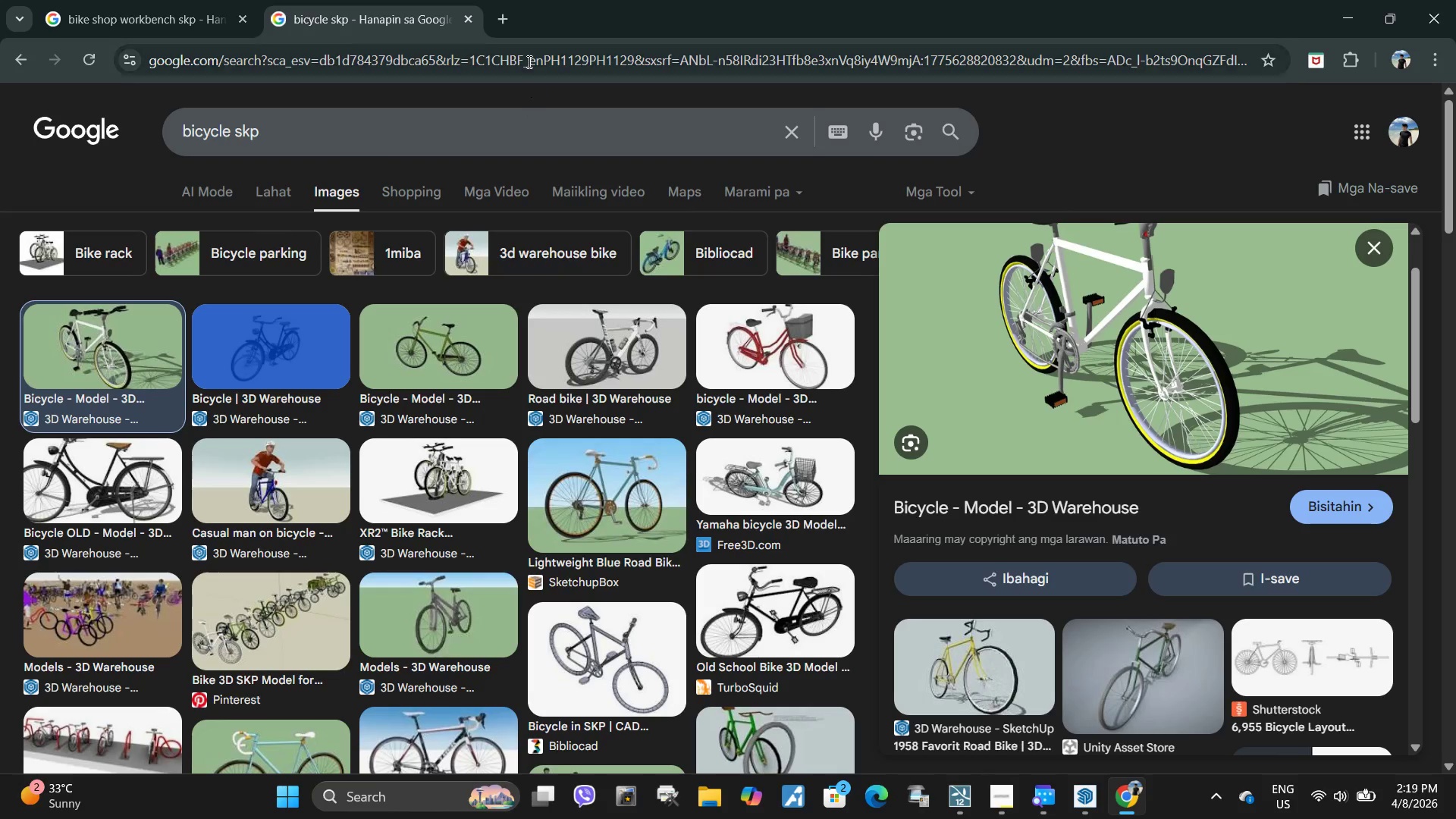 
left_click([528, 61])
 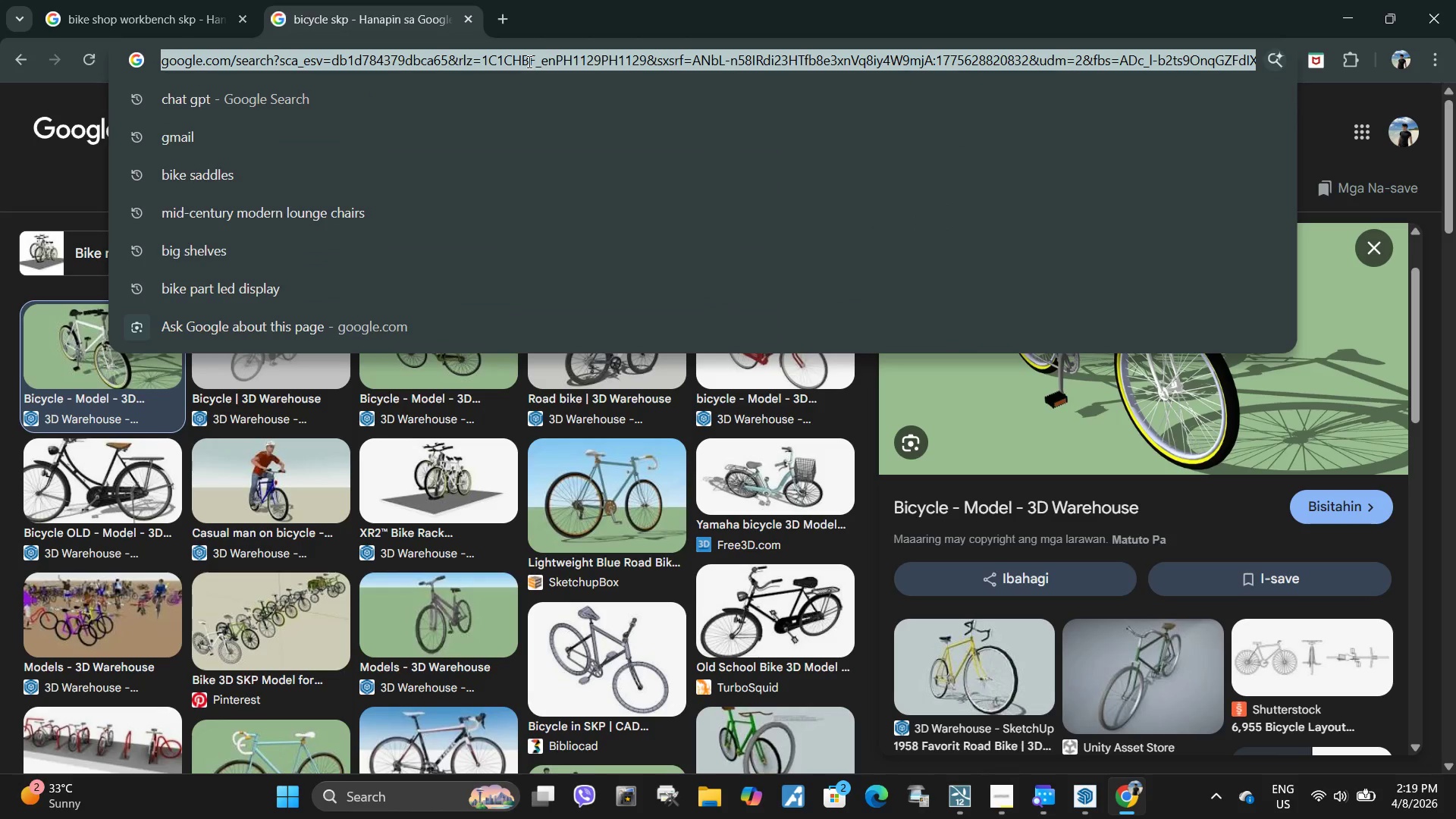 
type(industrial pendent light skp)
 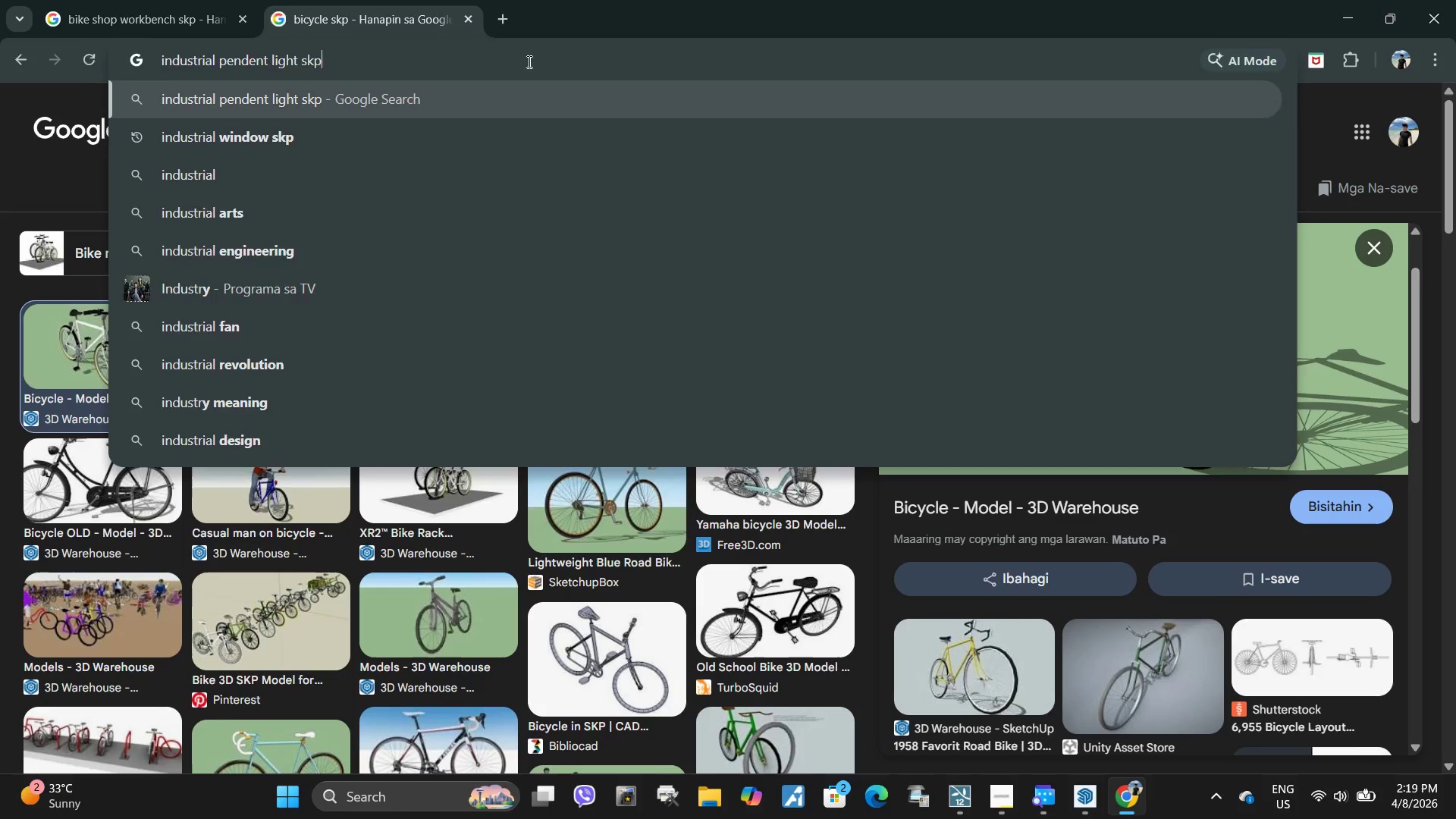 
key(Enter)
 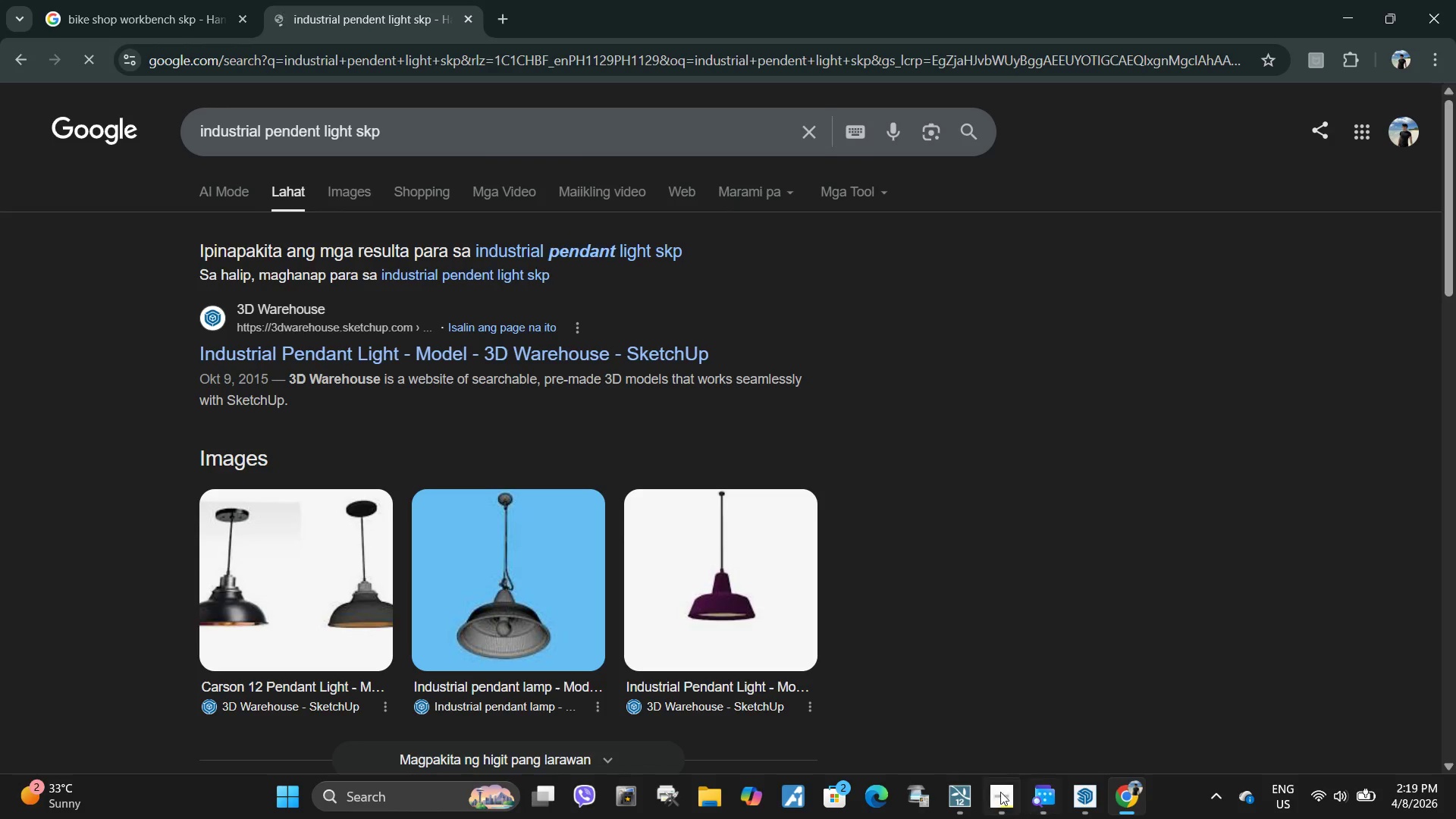 
left_click([981, 811])